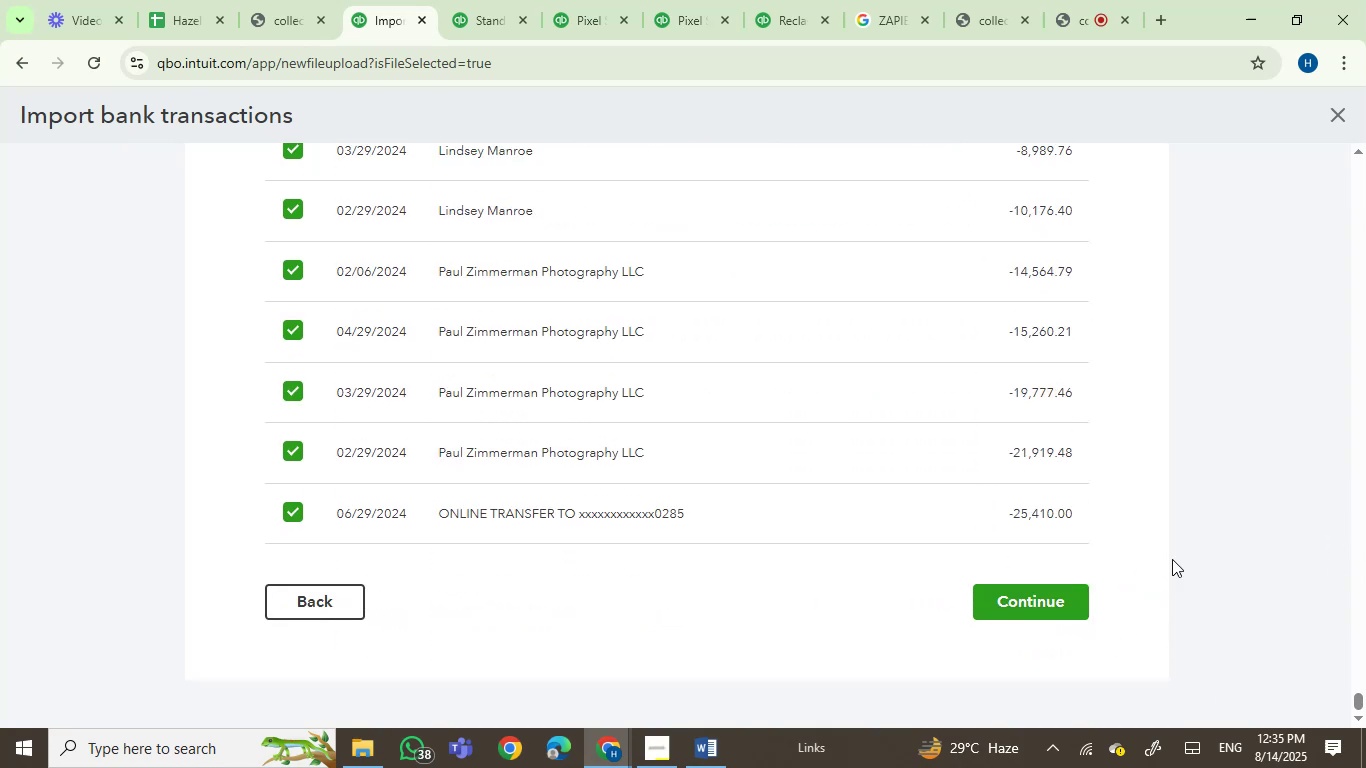 
wait(5.5)
 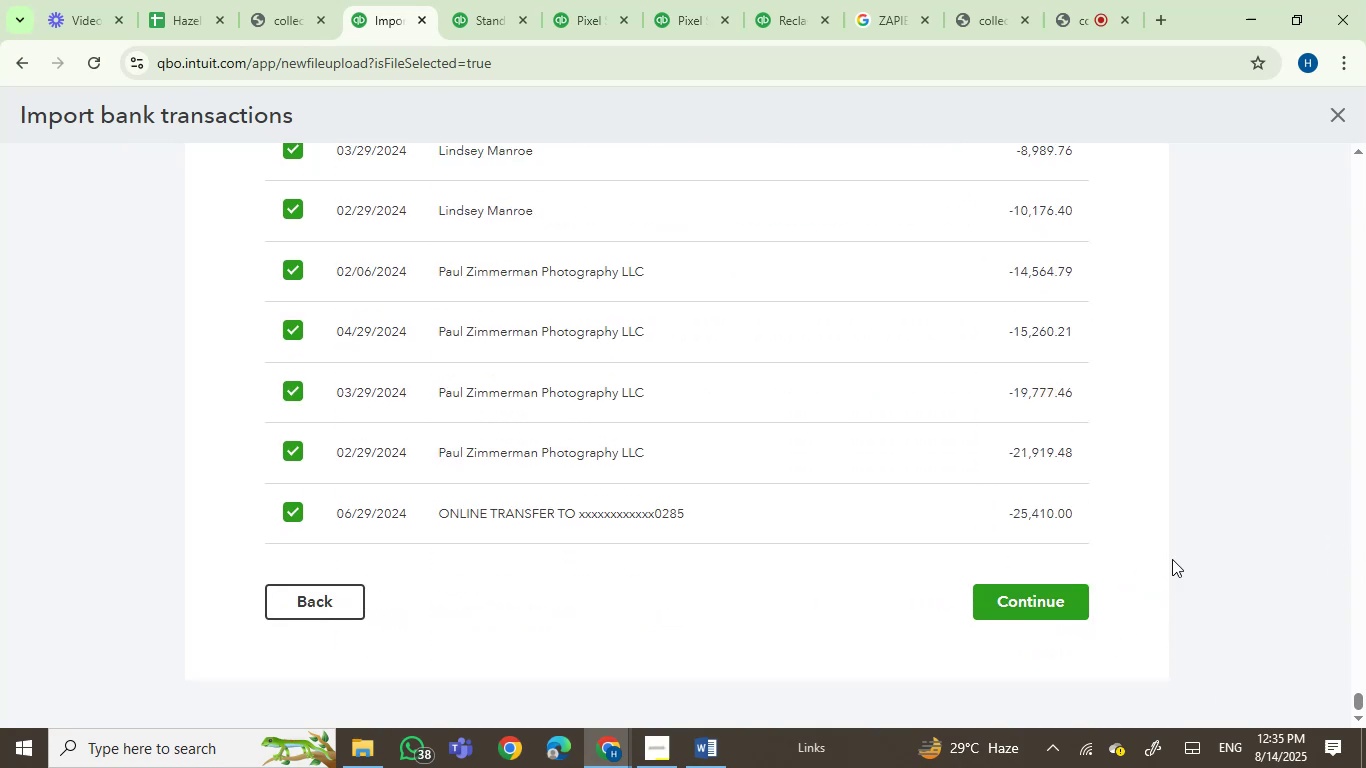 
left_click([1032, 601])
 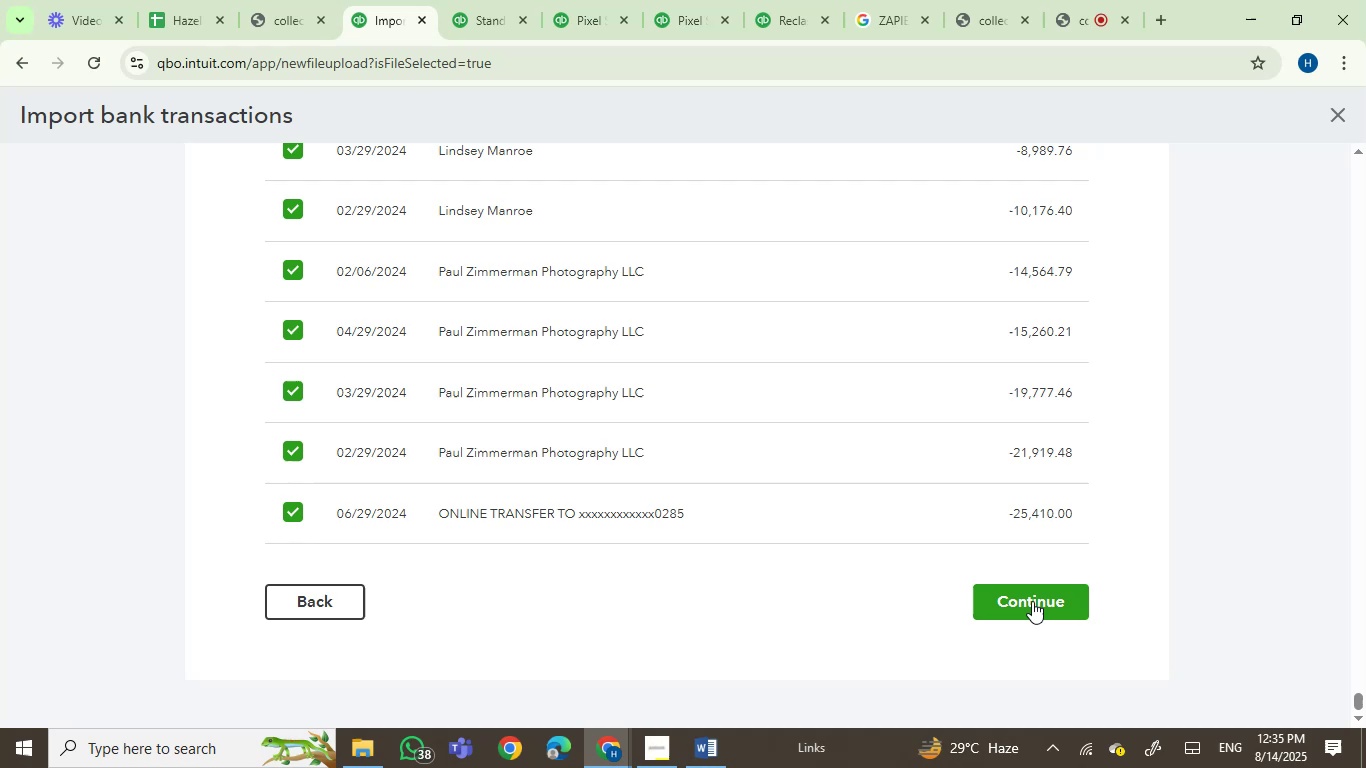 
double_click([1032, 601])
 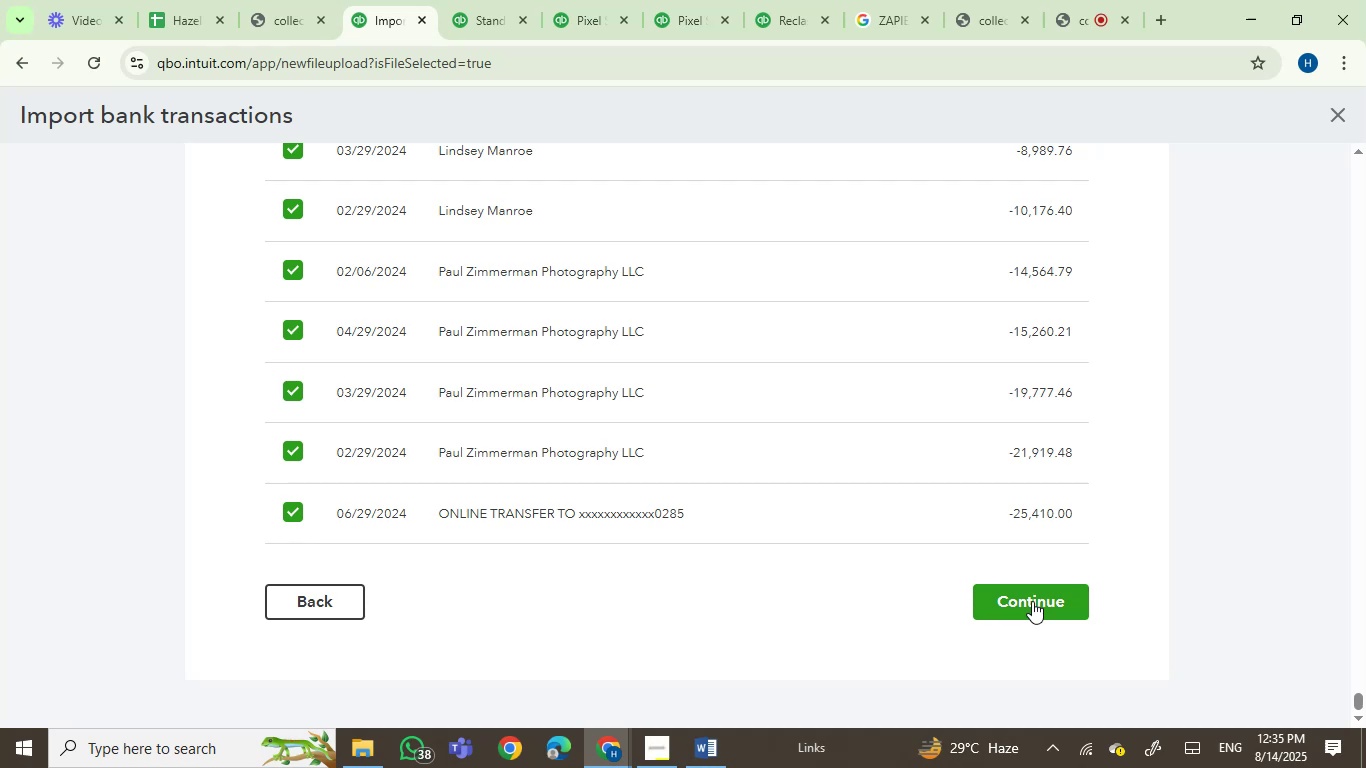 
triple_click([1032, 601])
 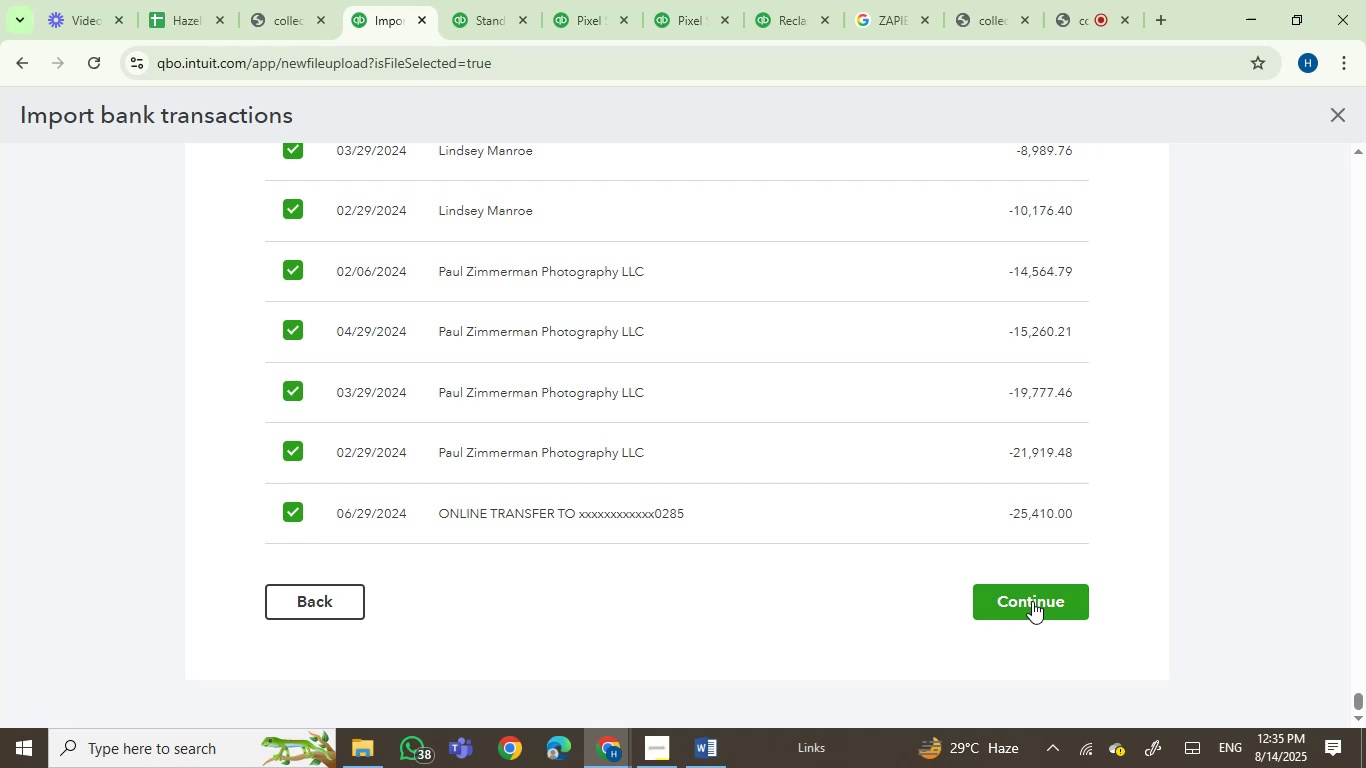 
triple_click([1032, 601])
 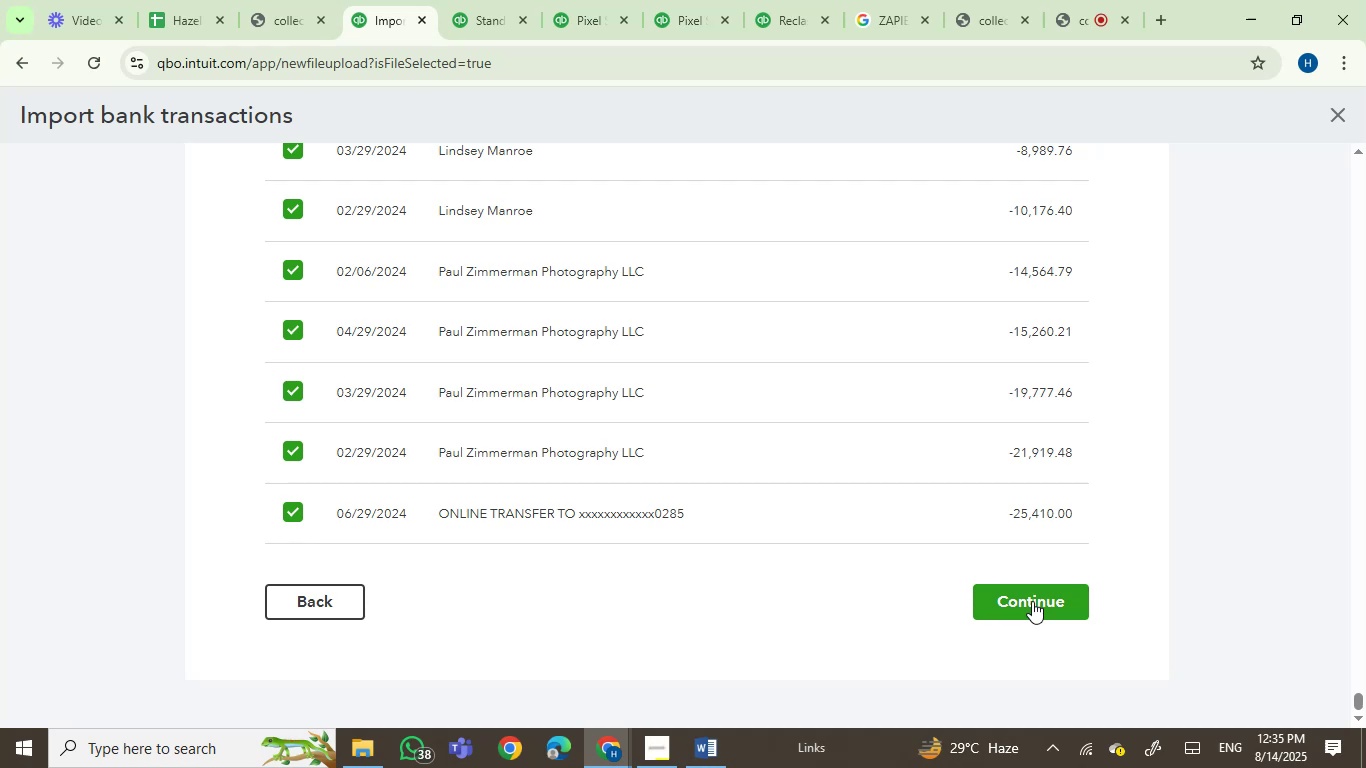 
triple_click([1032, 601])
 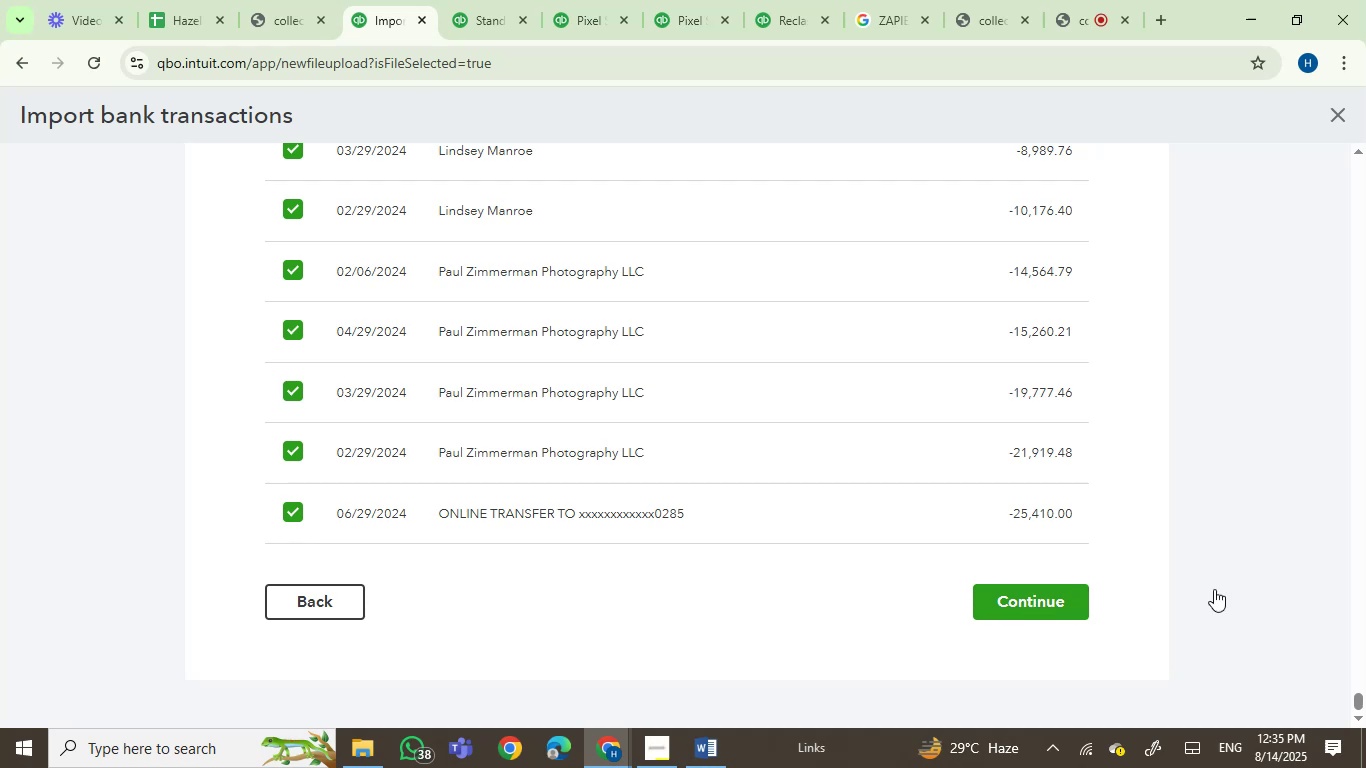 
scroll: coordinate [1219, 591], scroll_direction: down, amount: 4.0
 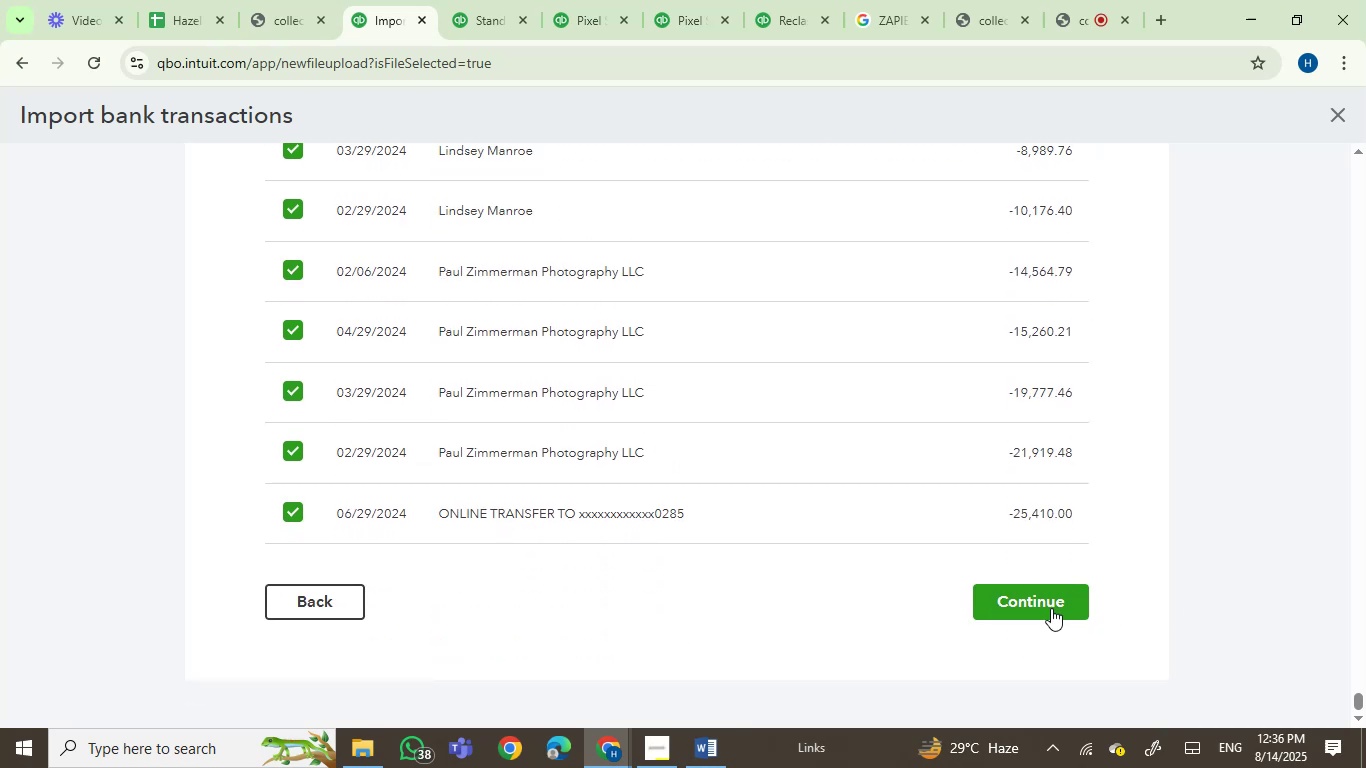 
double_click([1051, 608])
 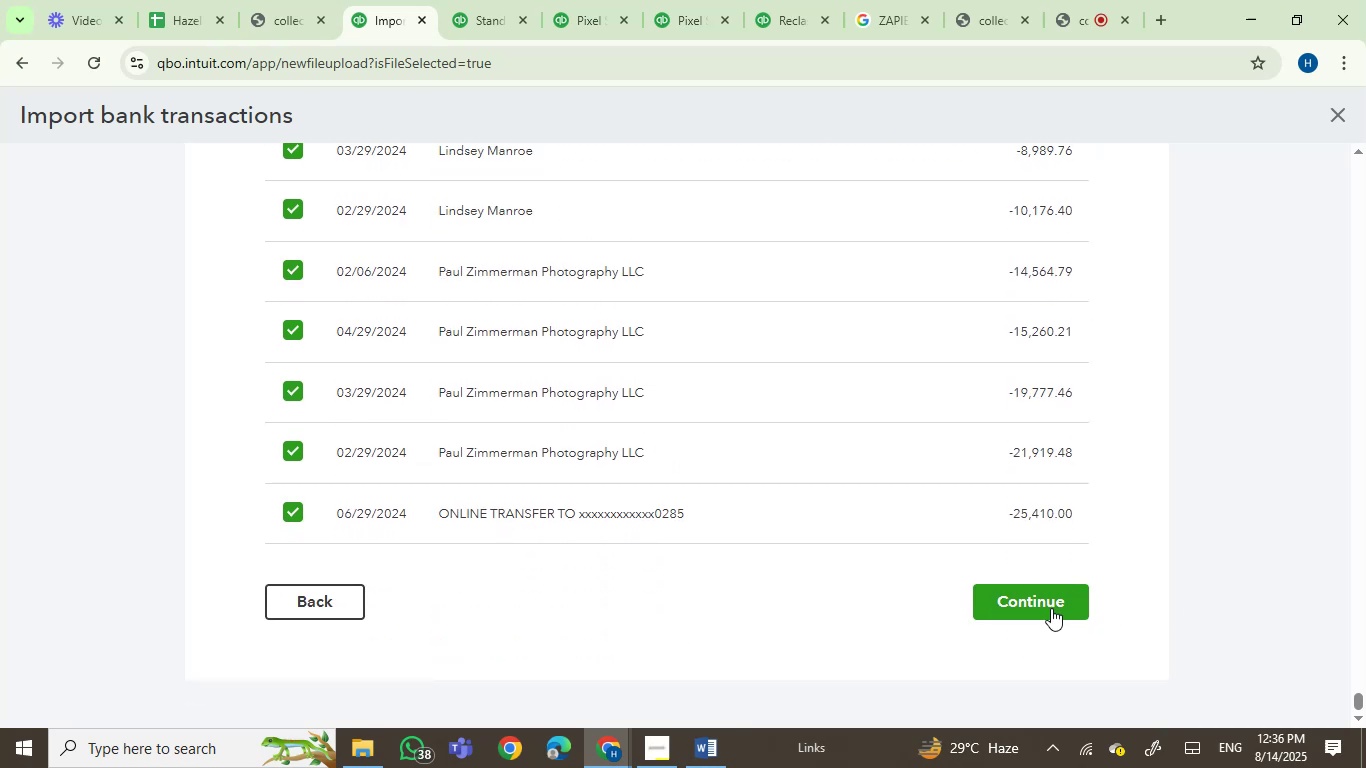 
triple_click([1051, 608])
 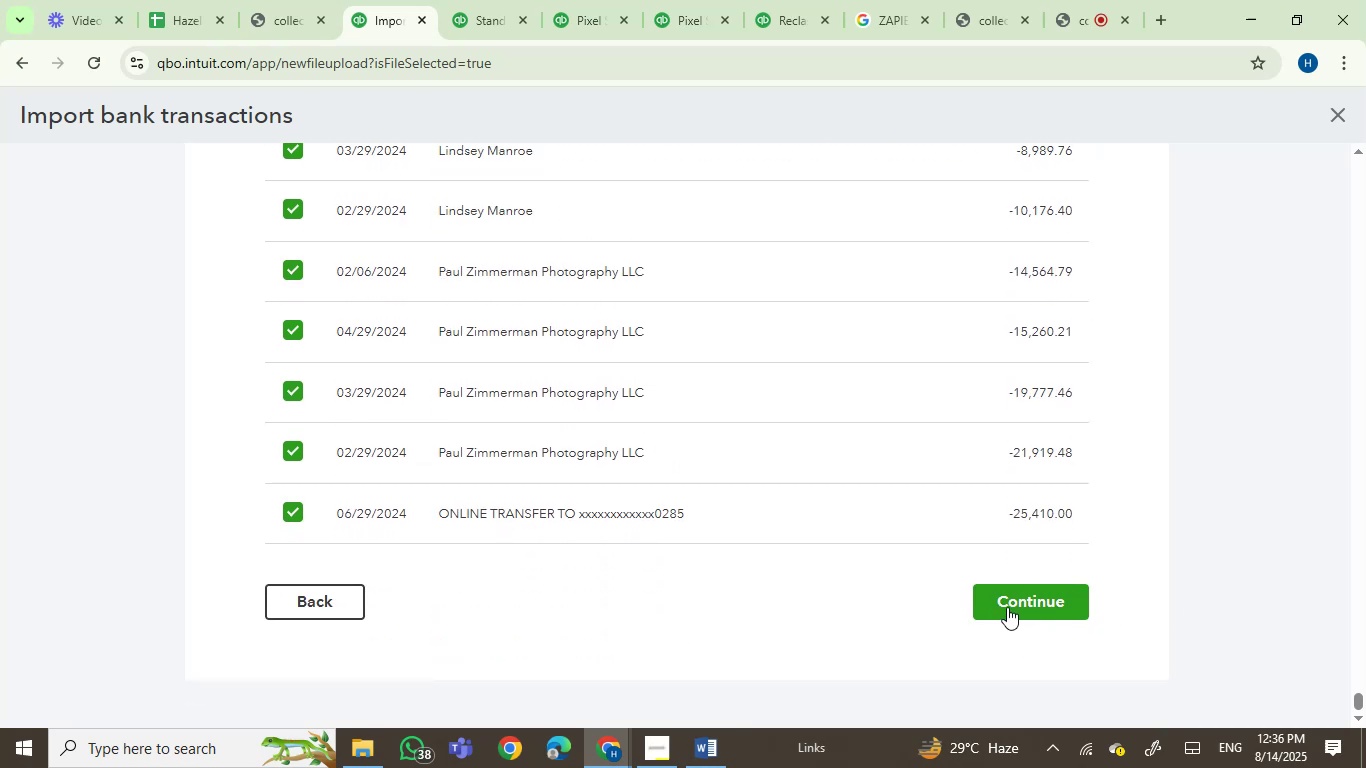 
double_click([1007, 607])
 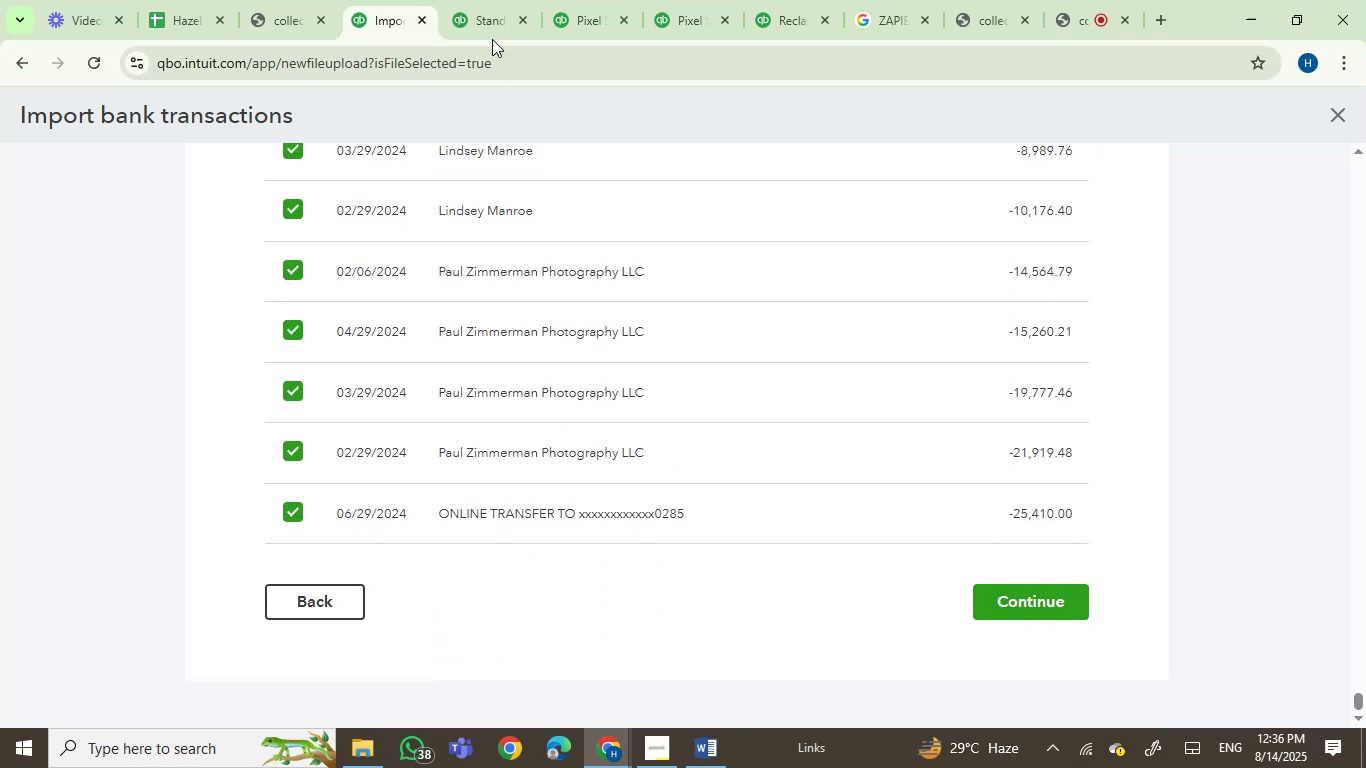 
left_click([490, 7])
 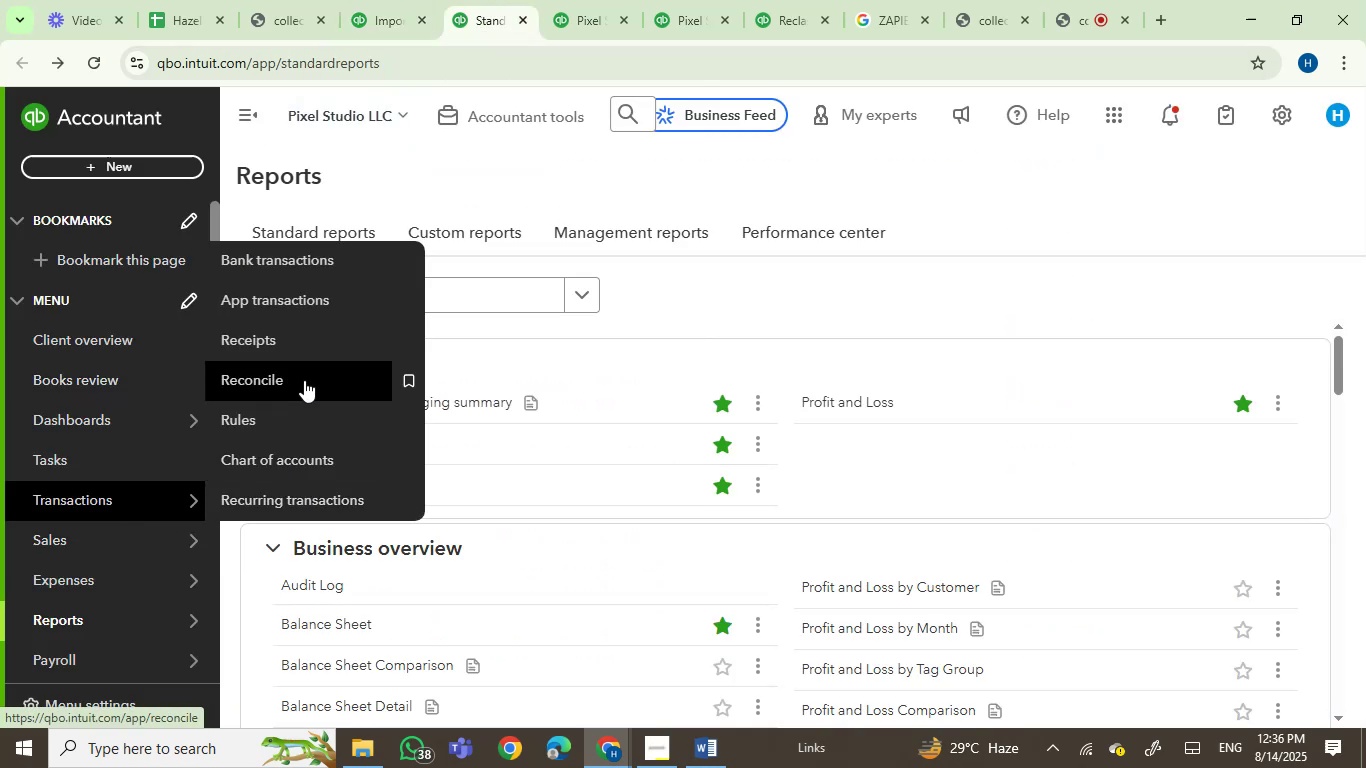 
left_click([334, 261])
 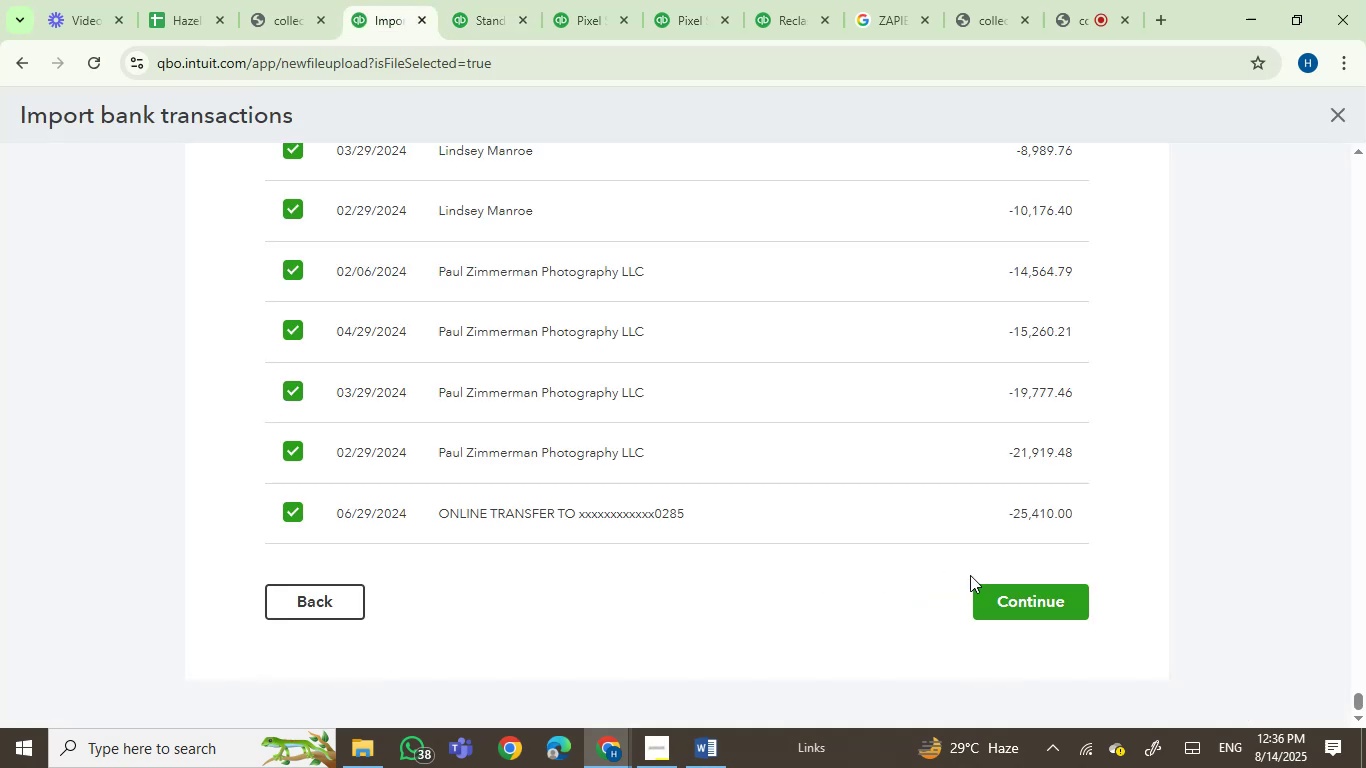 
double_click([1058, 594])
 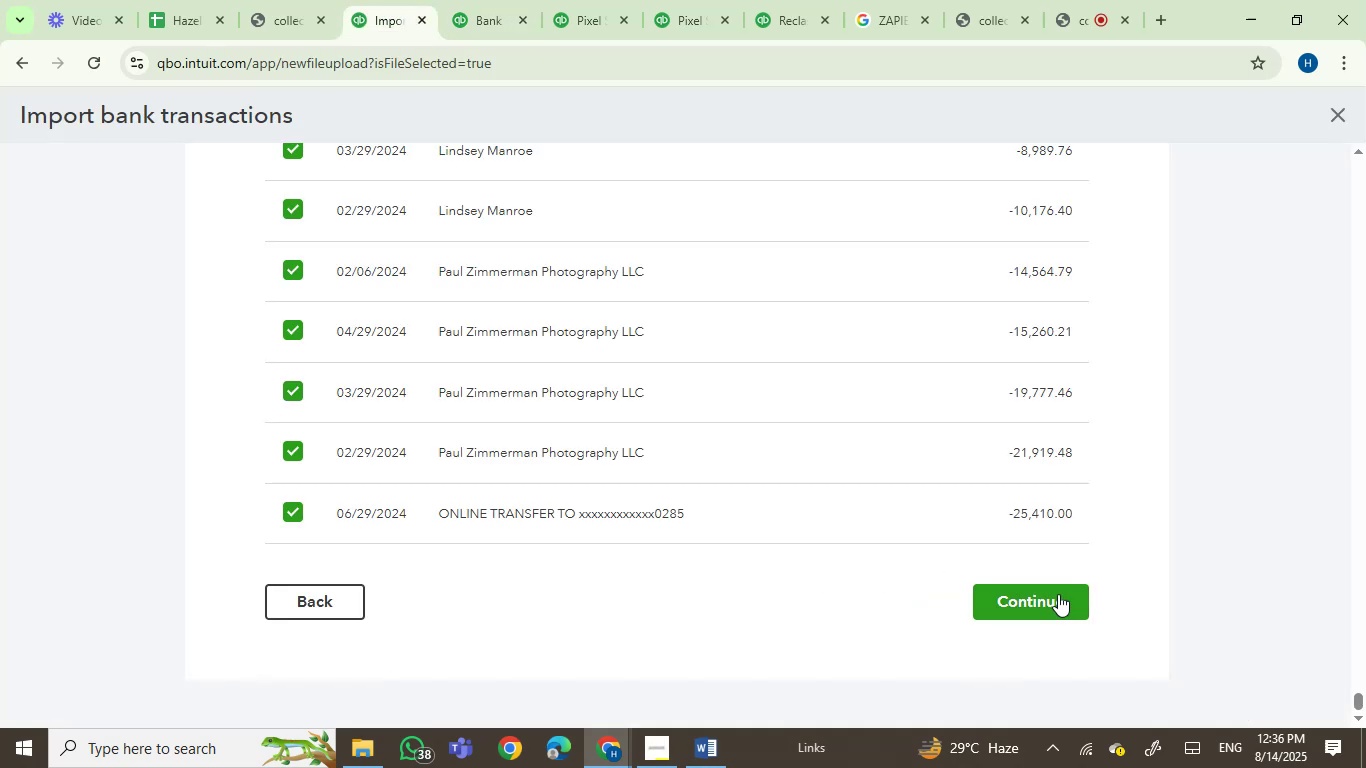 
triple_click([1058, 594])
 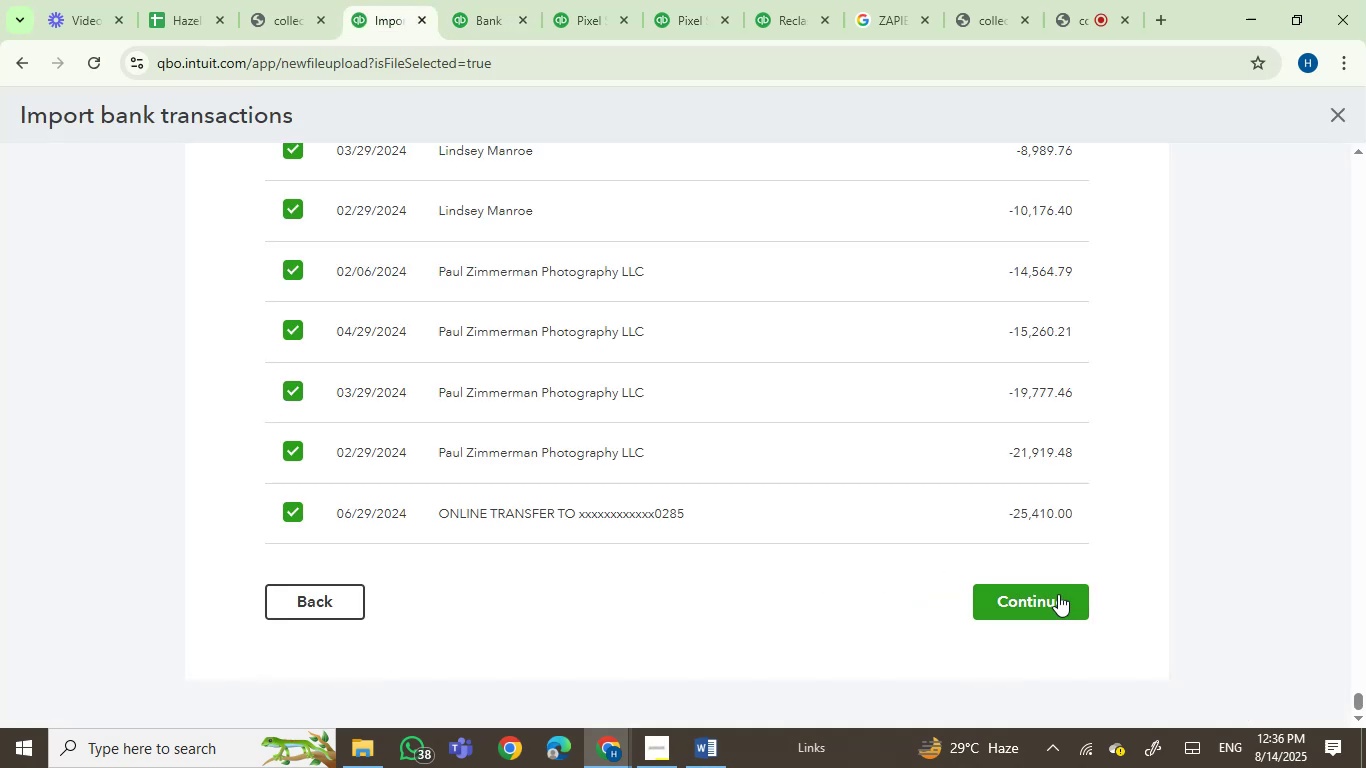 
triple_click([1058, 594])
 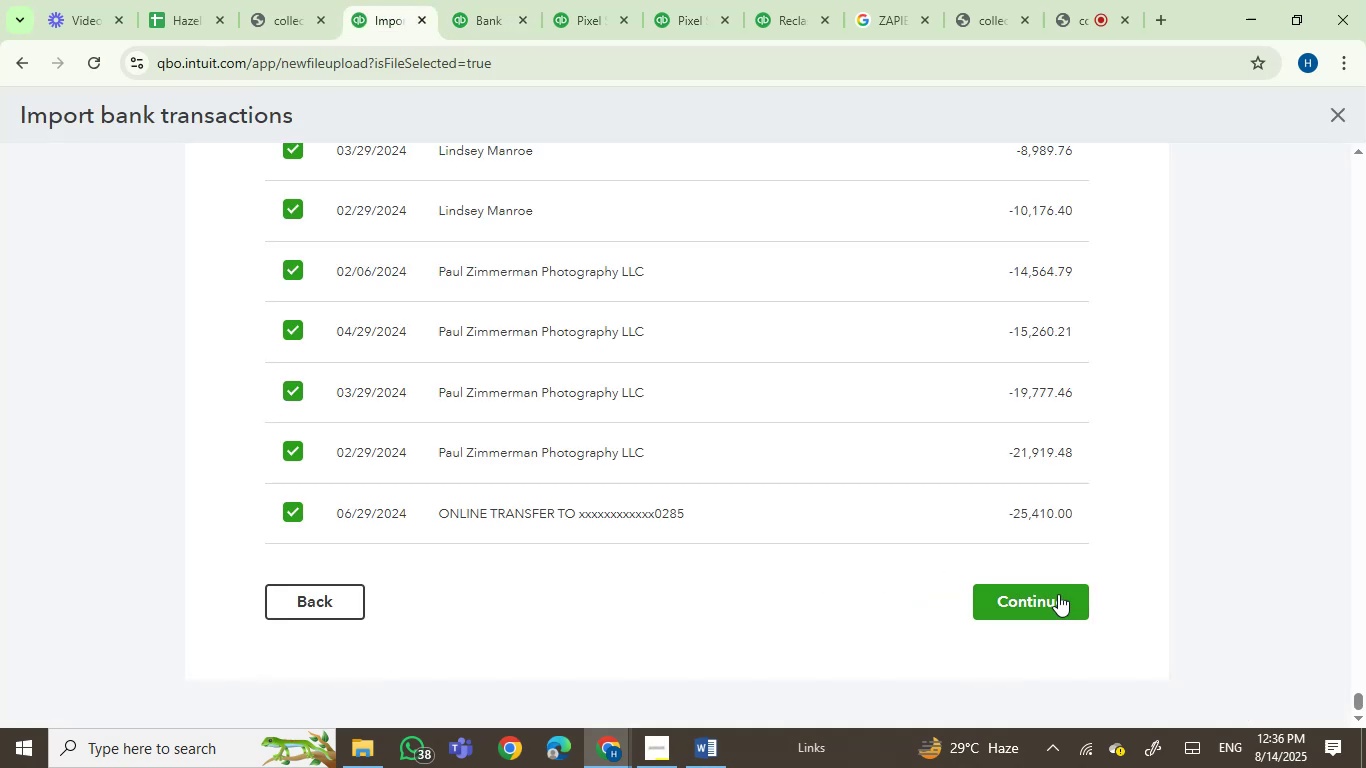 
triple_click([1058, 594])
 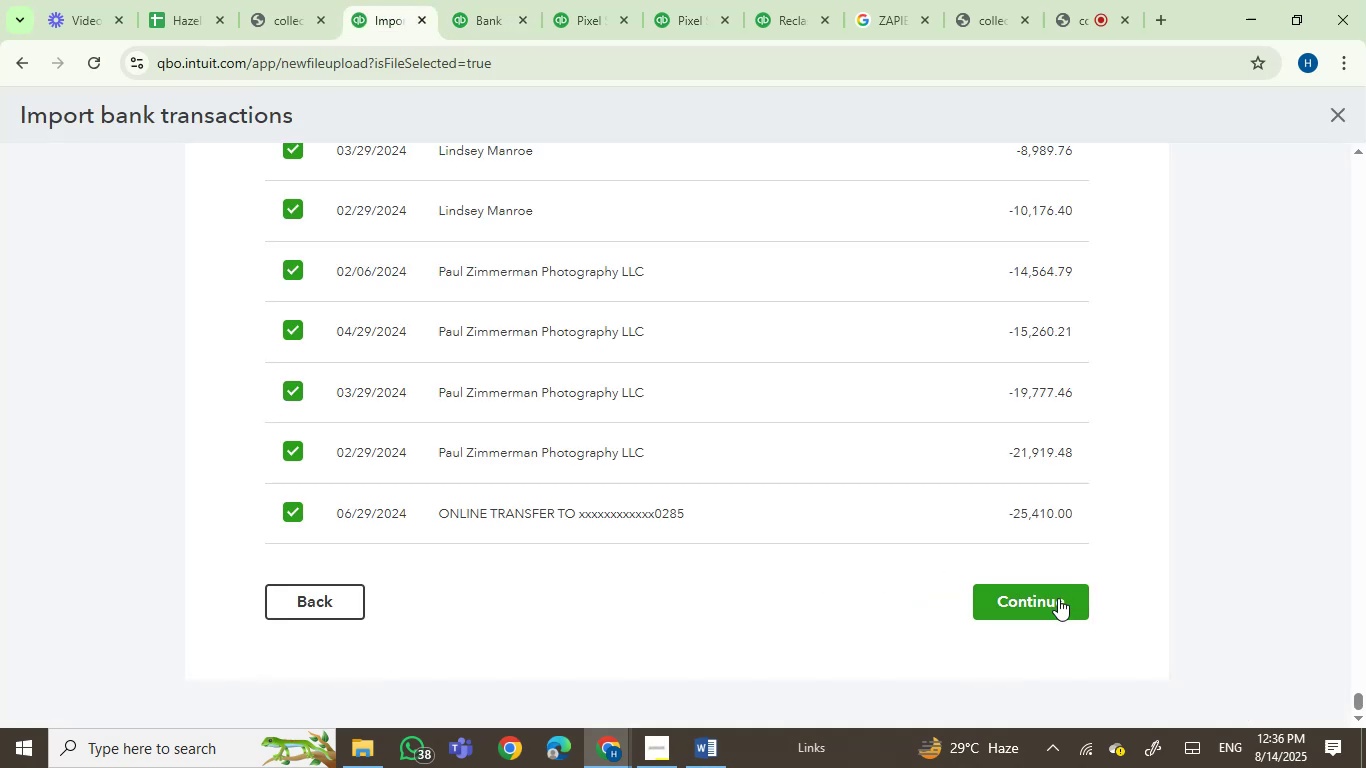 
scroll: coordinate [1182, 496], scroll_direction: up, amount: 122.0
 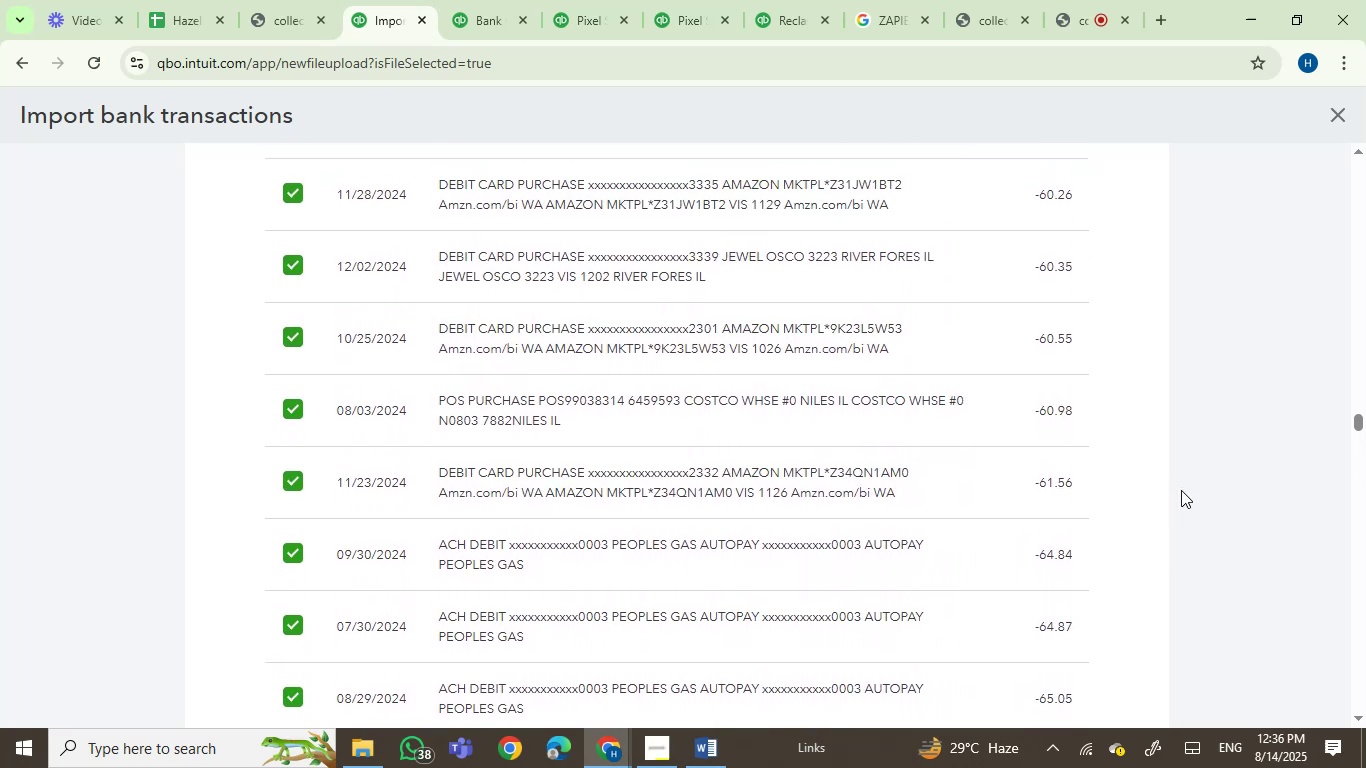 
scroll: coordinate [1181, 490], scroll_direction: up, amount: 12.0
 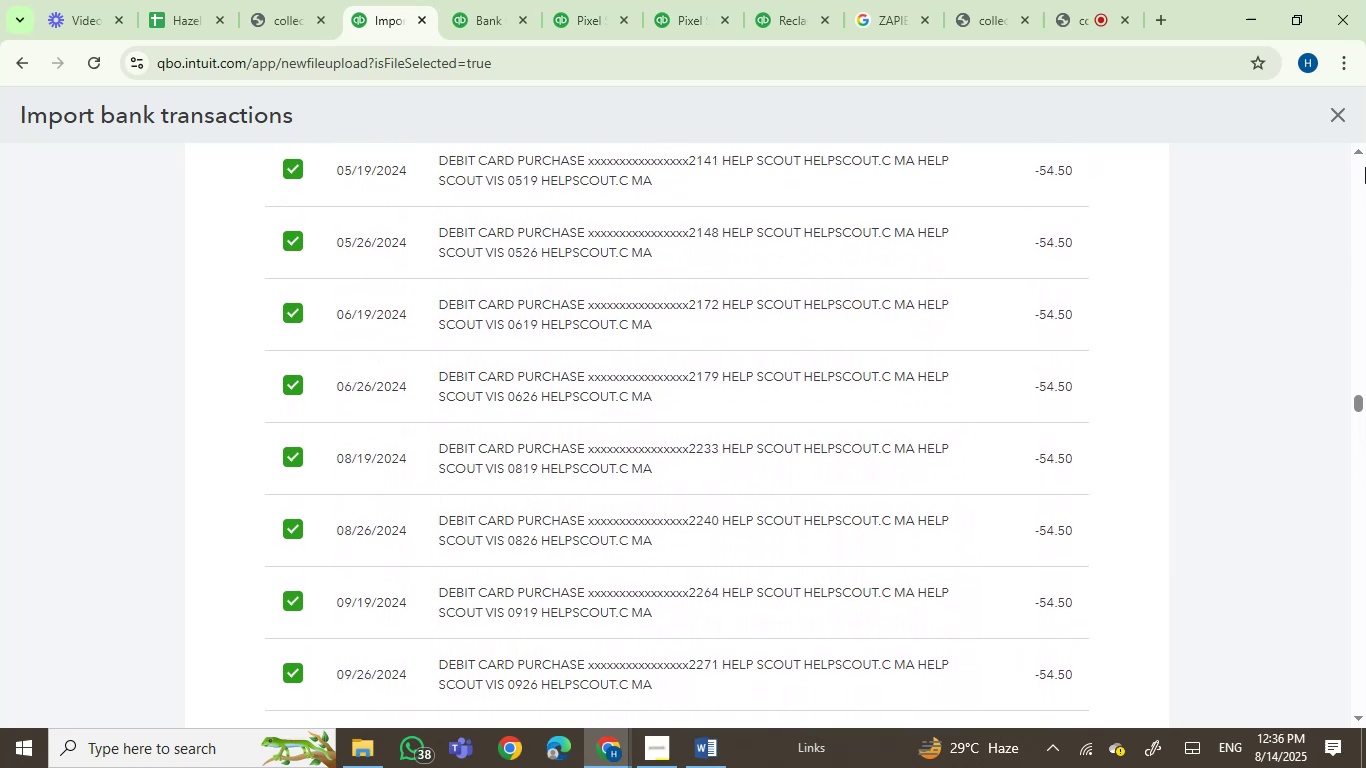 
left_click([1355, 152])
 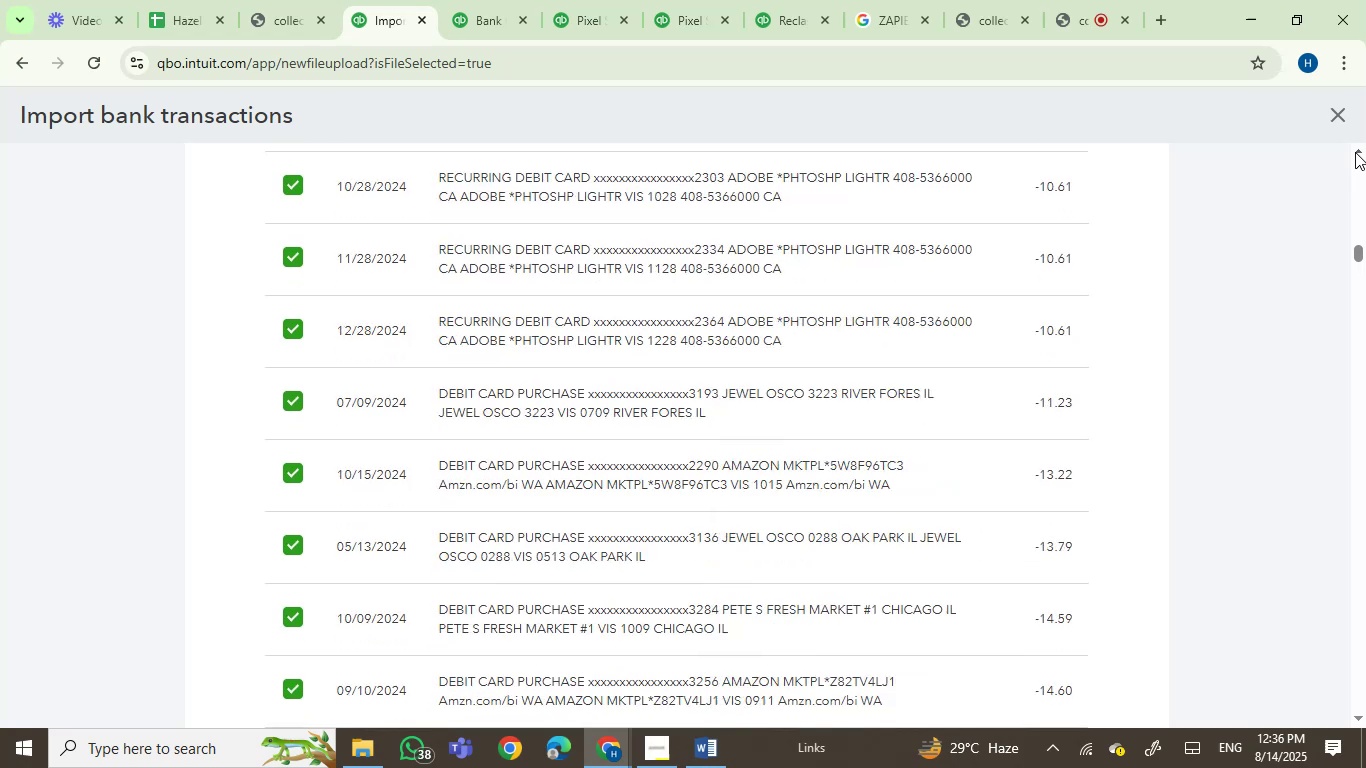 
wait(17.13)
 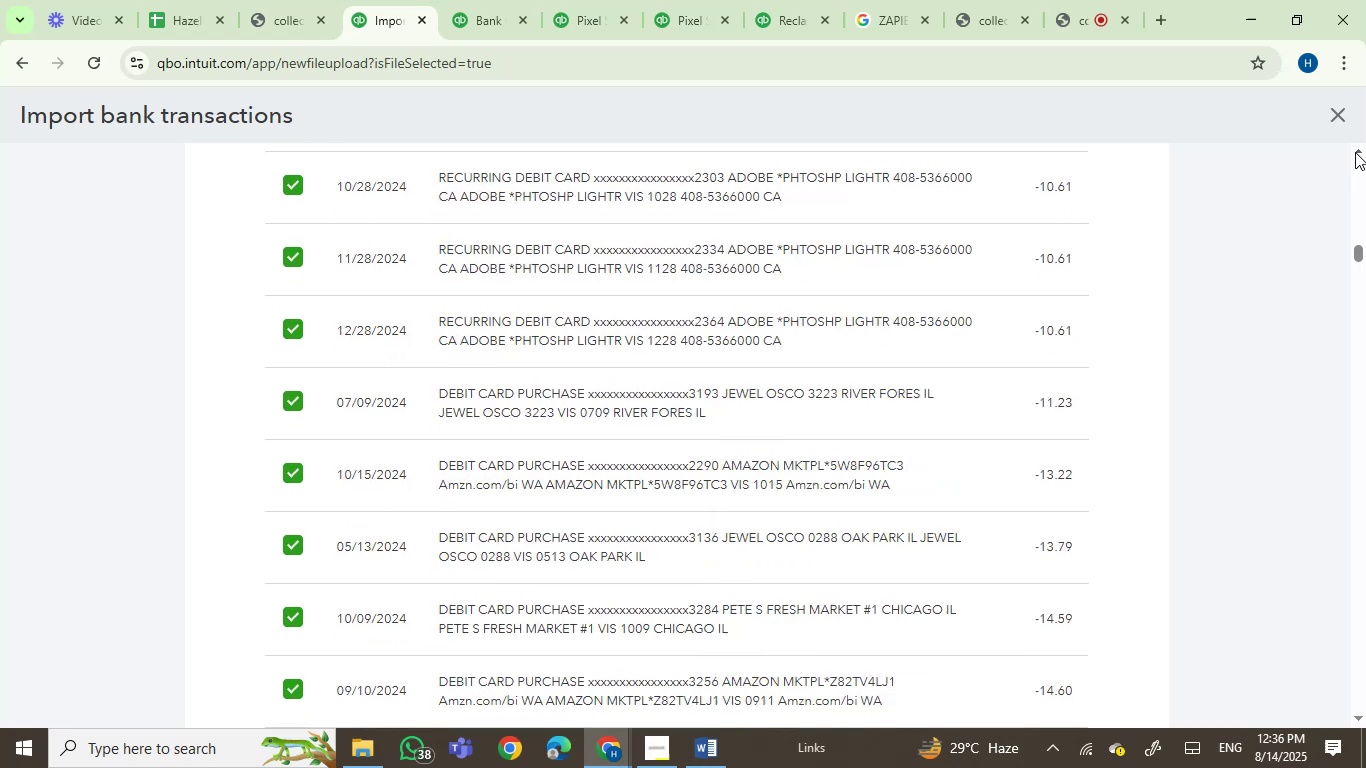 
double_click([1355, 152])
 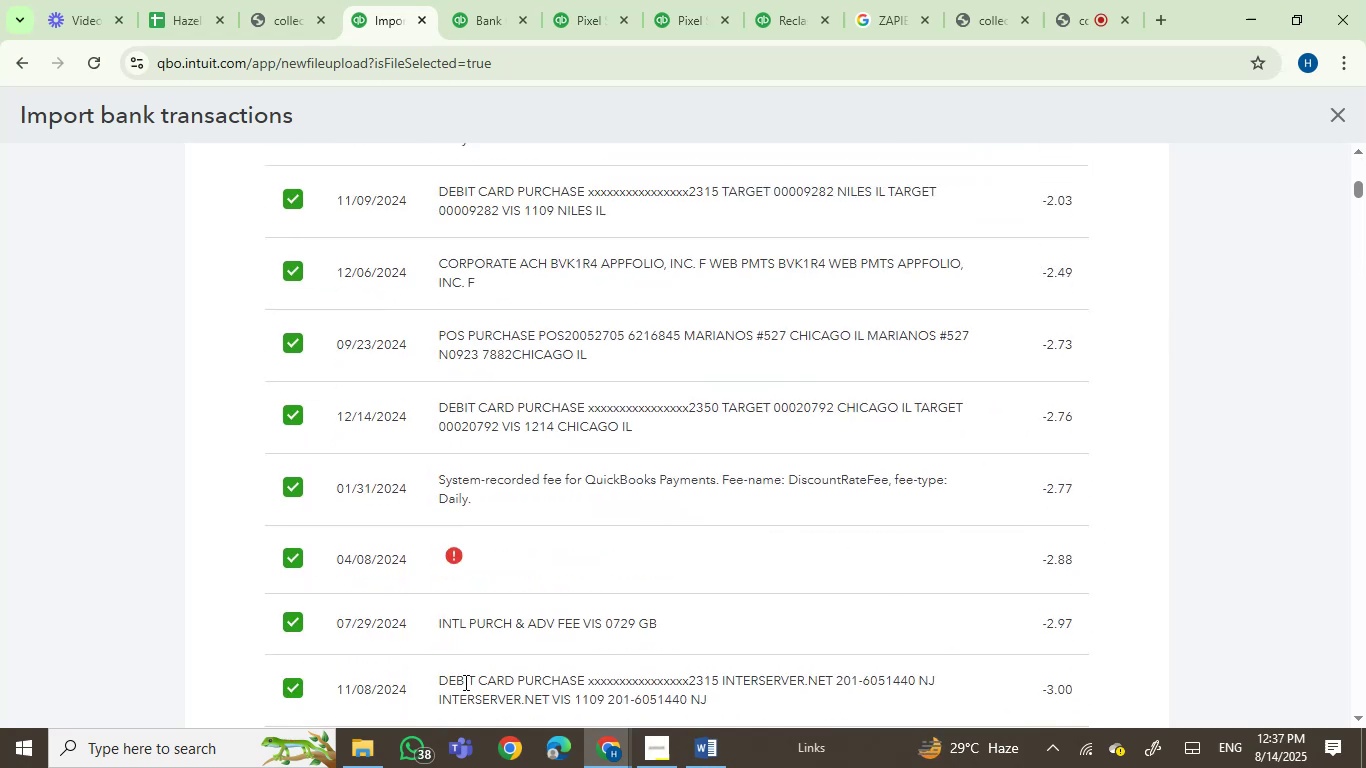 
left_click([359, 755])
 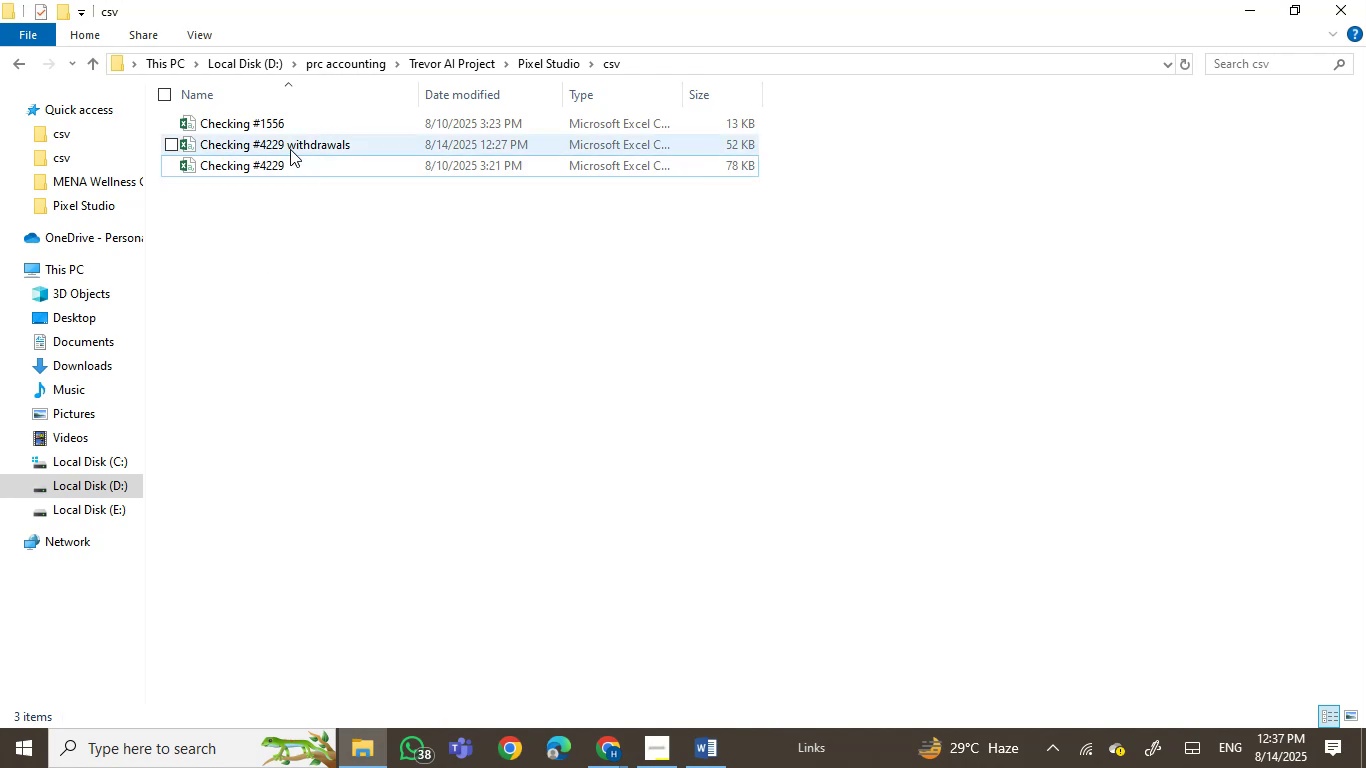 
double_click([290, 149])
 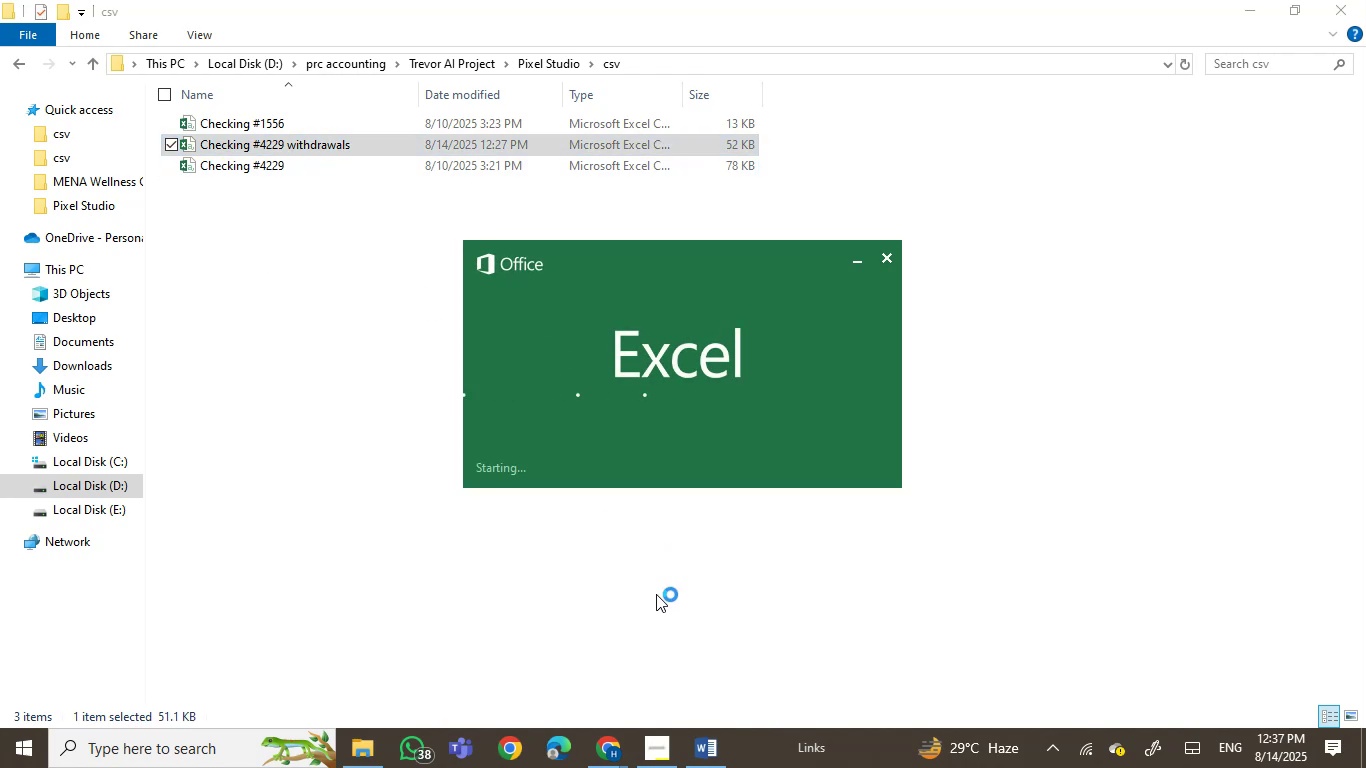 
left_click([708, 754])
 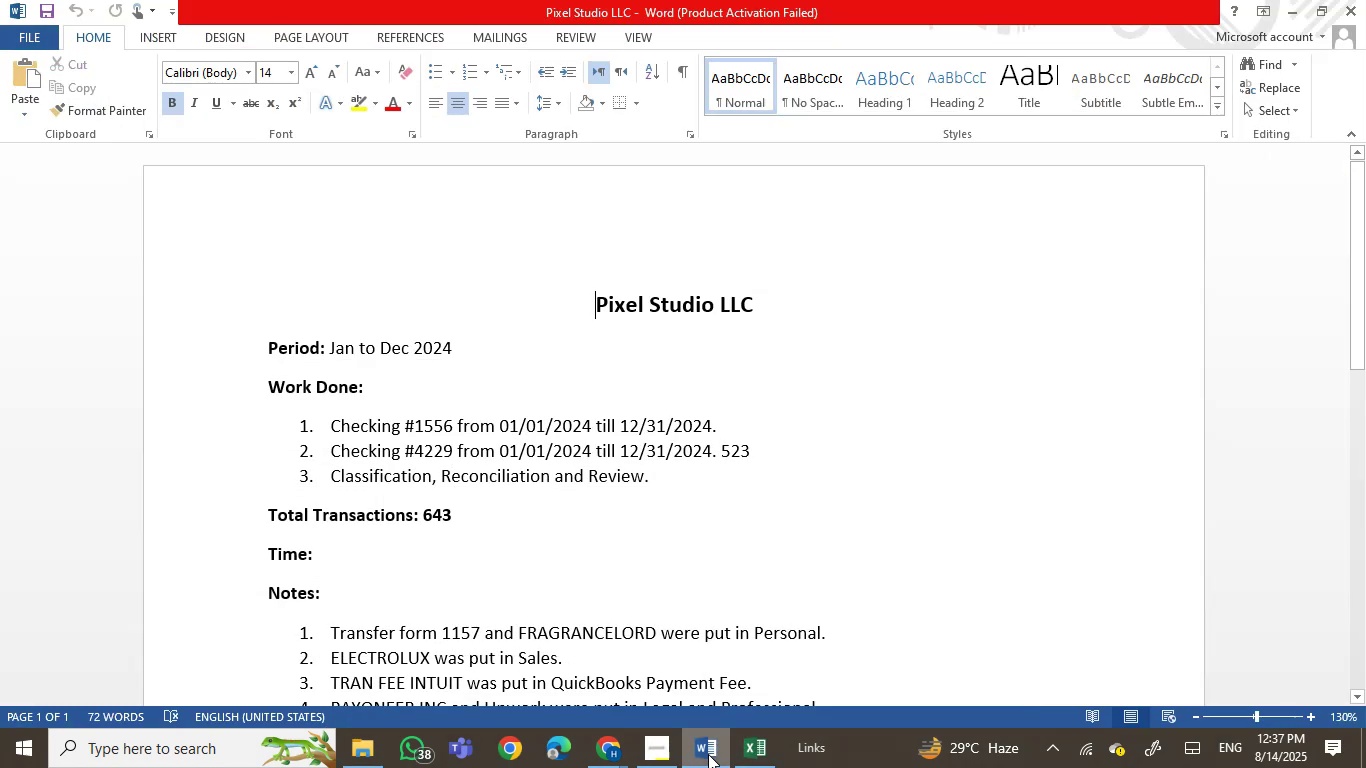 
left_click([708, 754])
 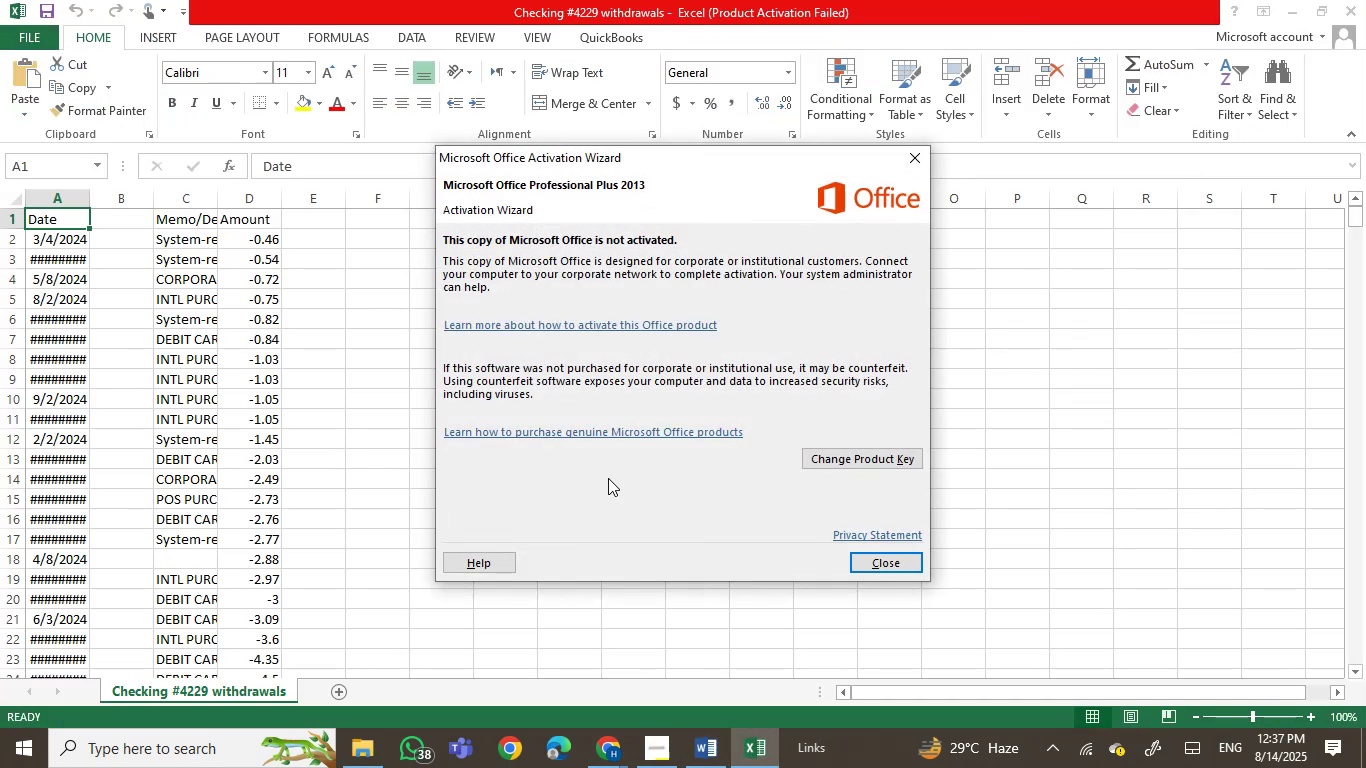 
left_click_drag(start_coordinate=[876, 564], to_coordinate=[869, 568])
 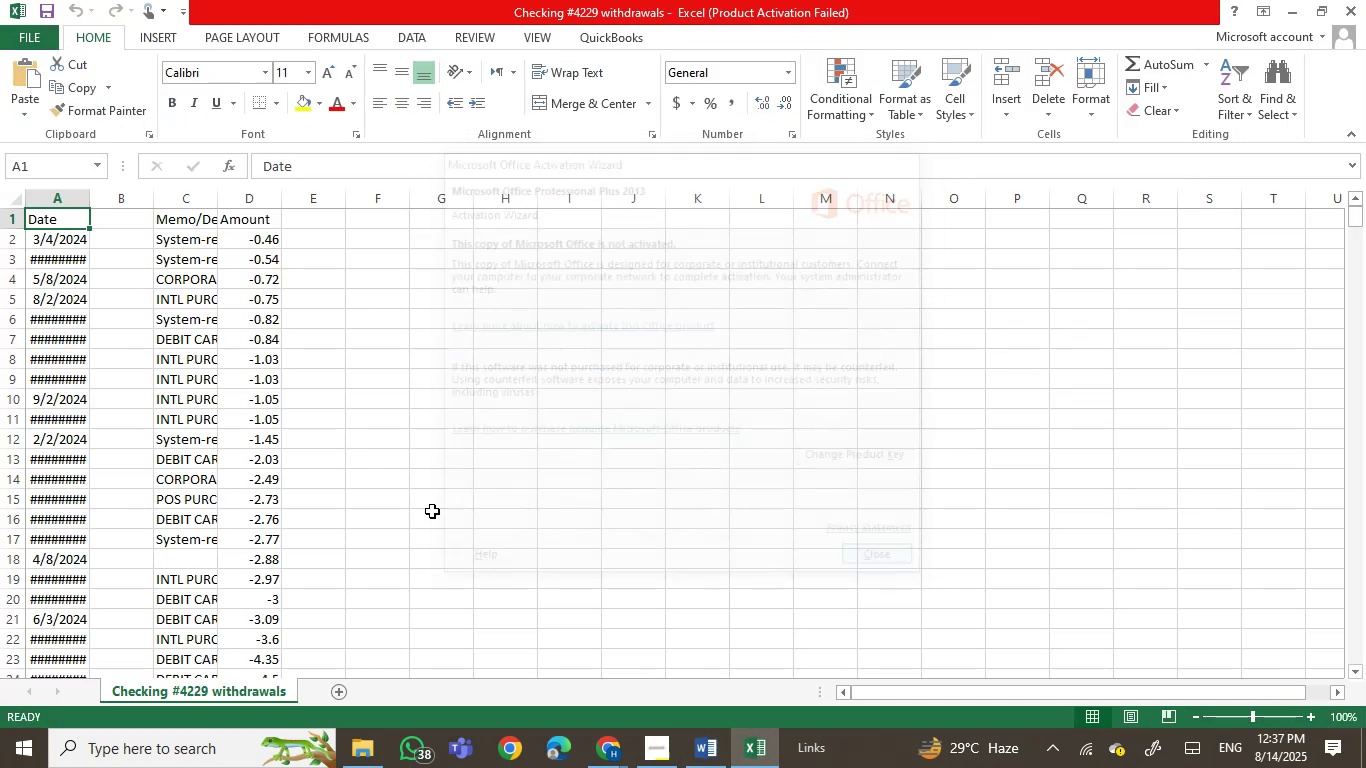 
scroll: coordinate [420, 512], scroll_direction: down, amount: 12.0
 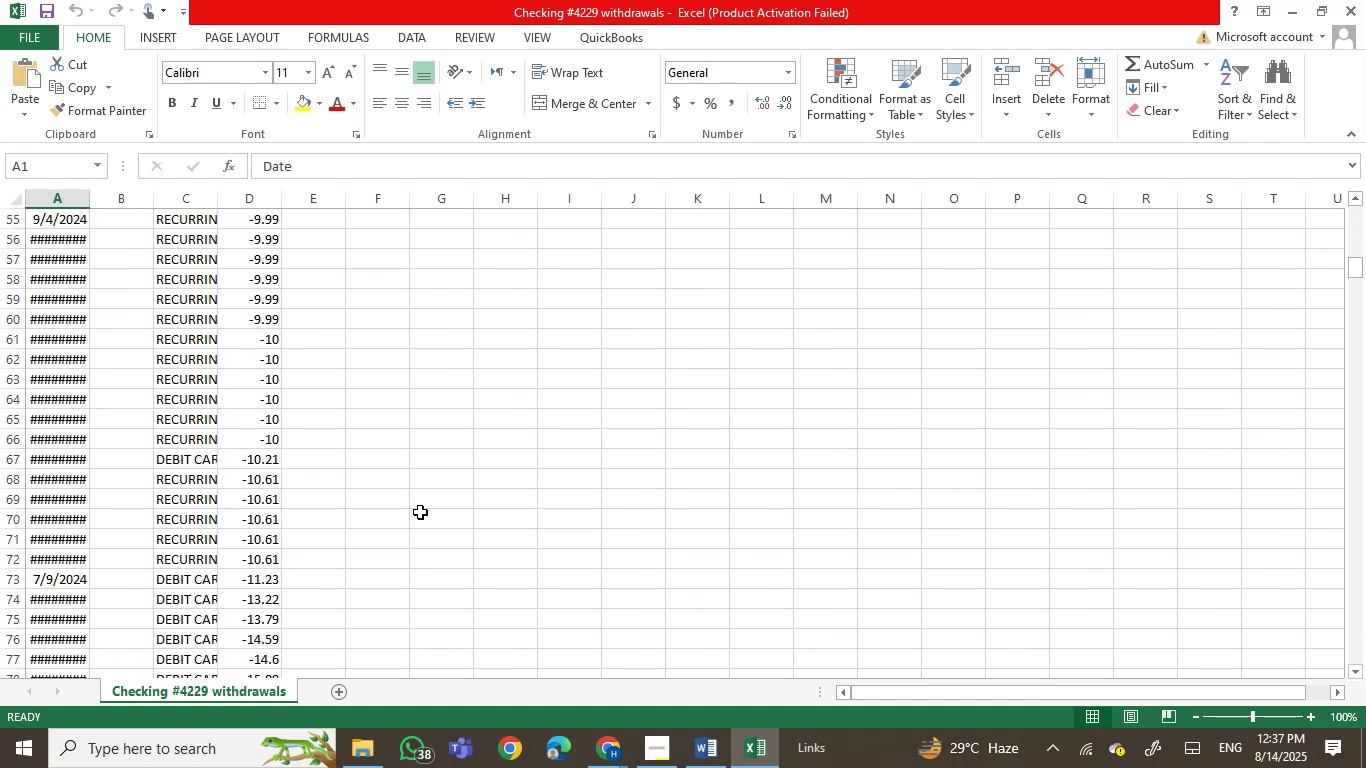 
scroll: coordinate [420, 512], scroll_direction: up, amount: 17.0
 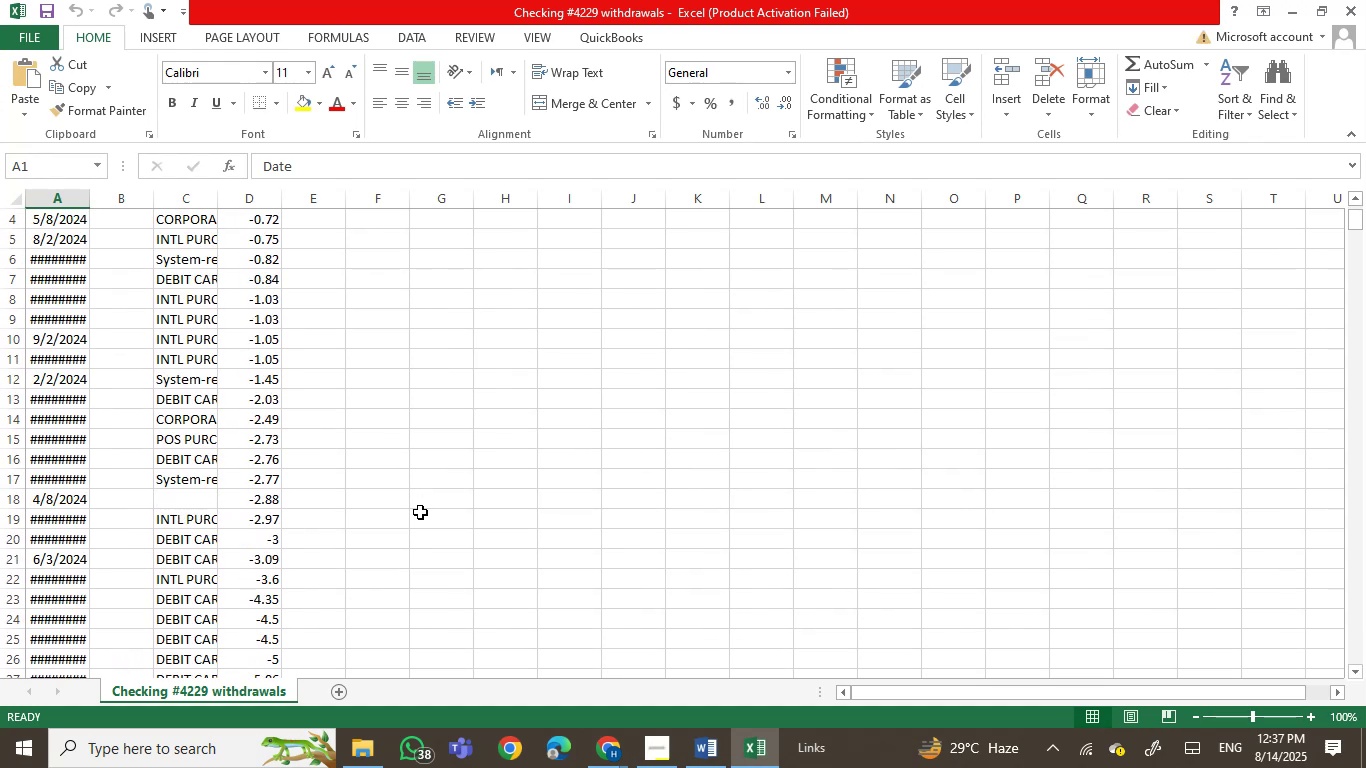 
scroll: coordinate [420, 512], scroll_direction: down, amount: 1.0
 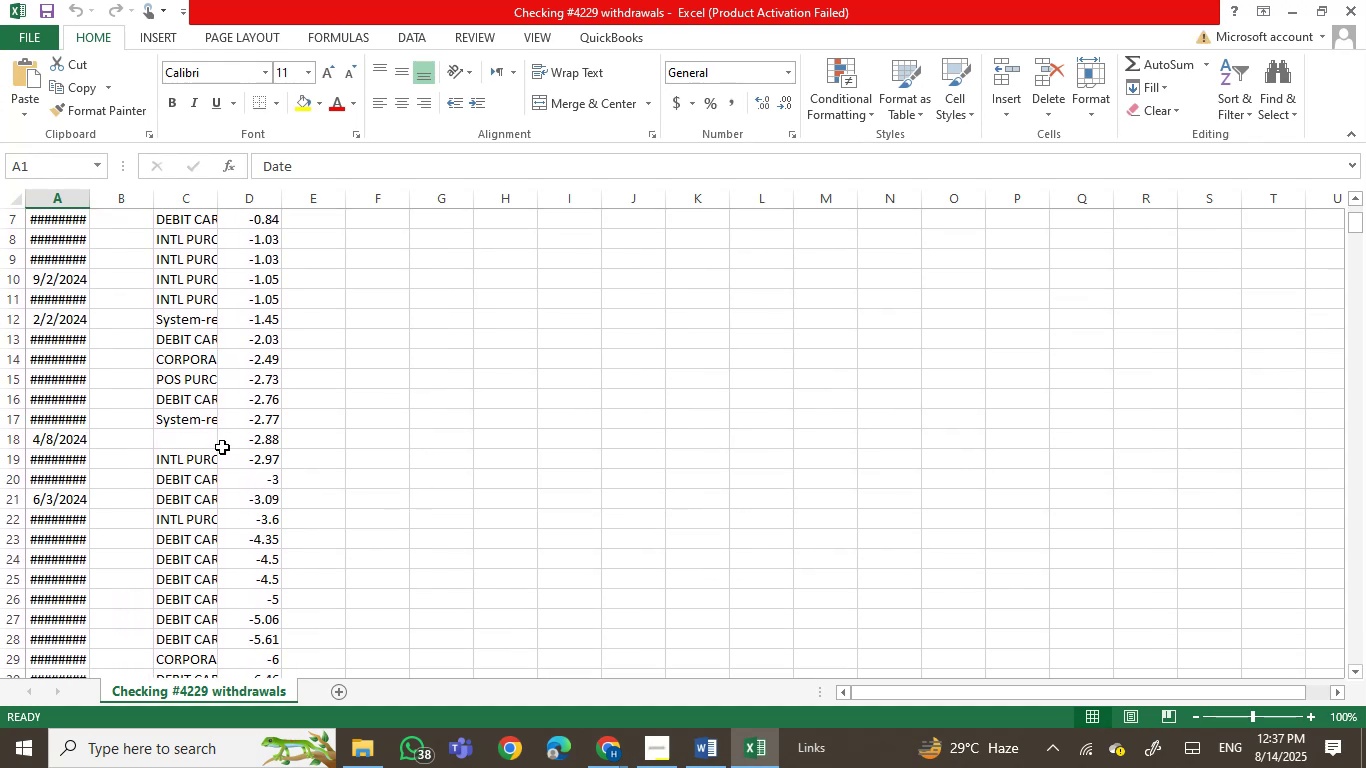 
left_click([188, 445])
 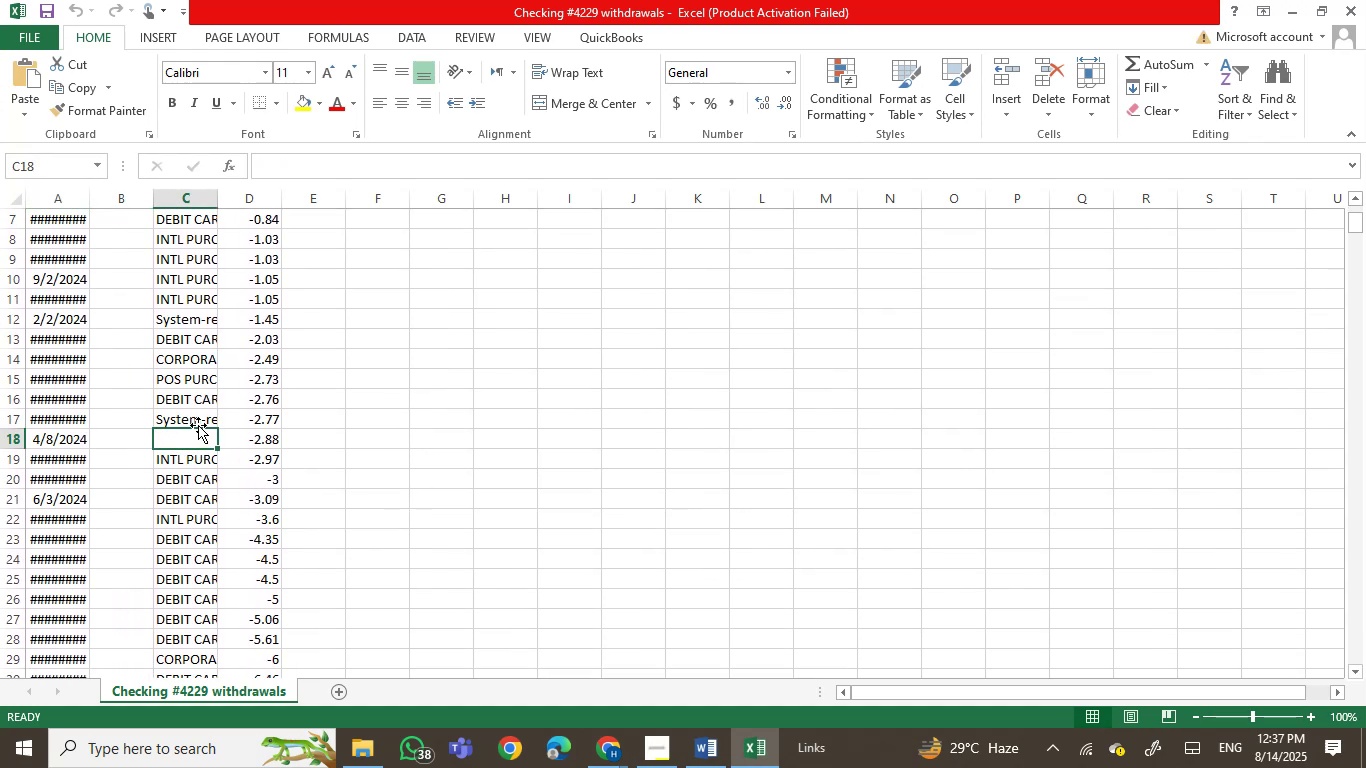 
left_click([202, 419])
 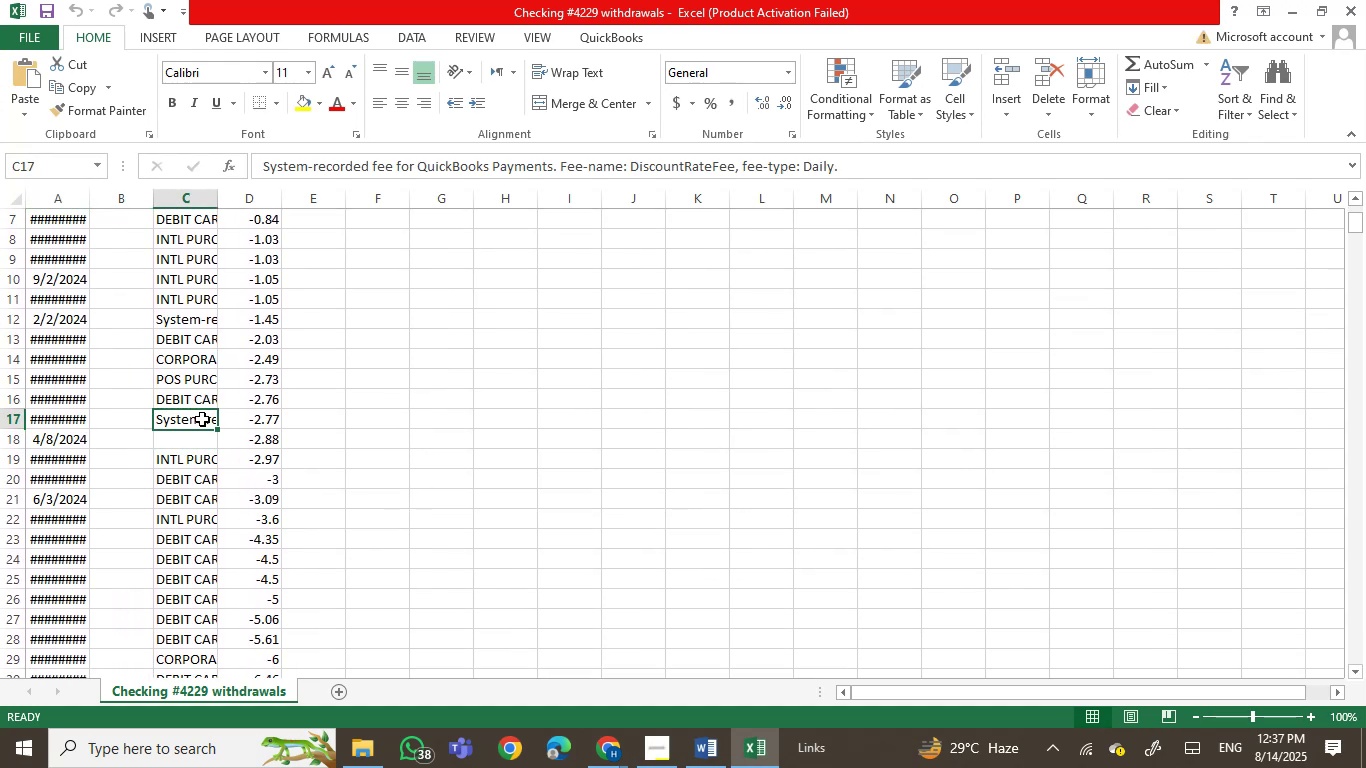 
key(Control+C)
 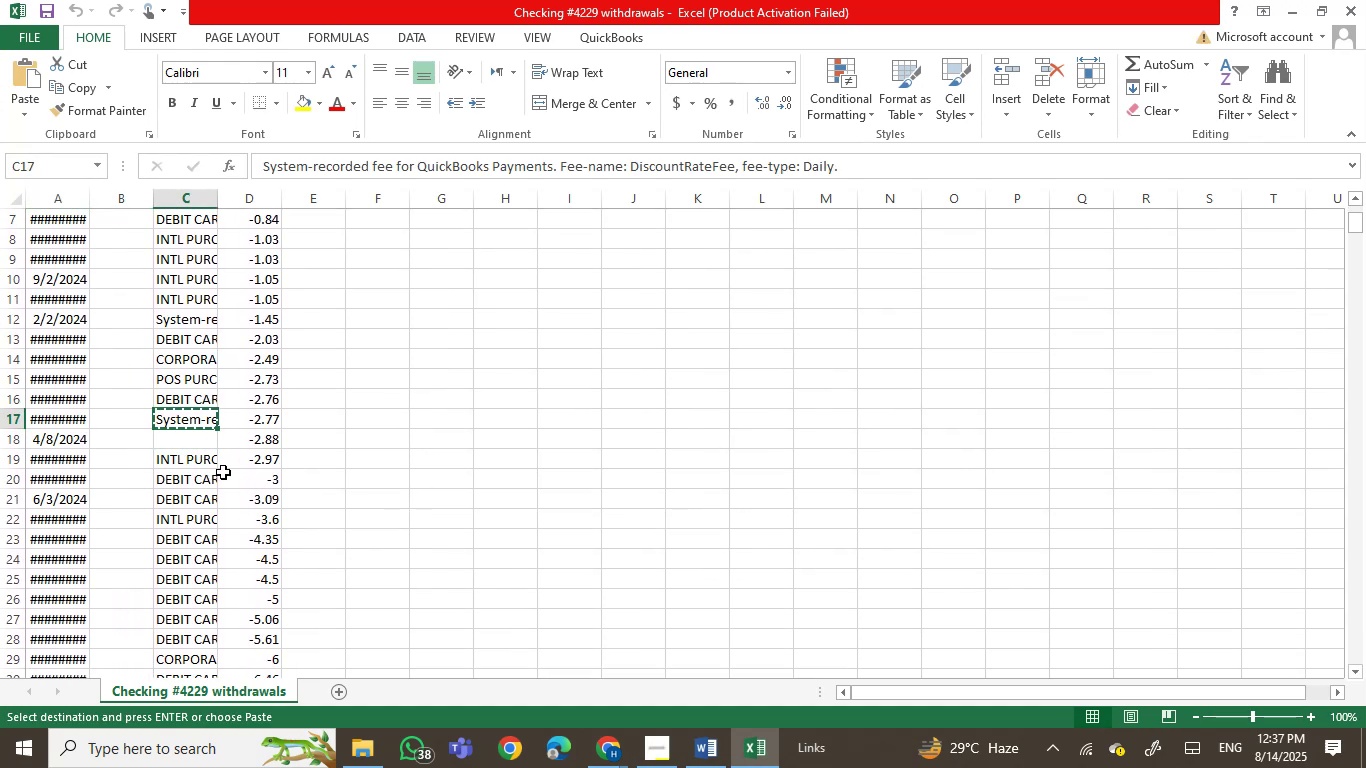 
key(ArrowDown)
 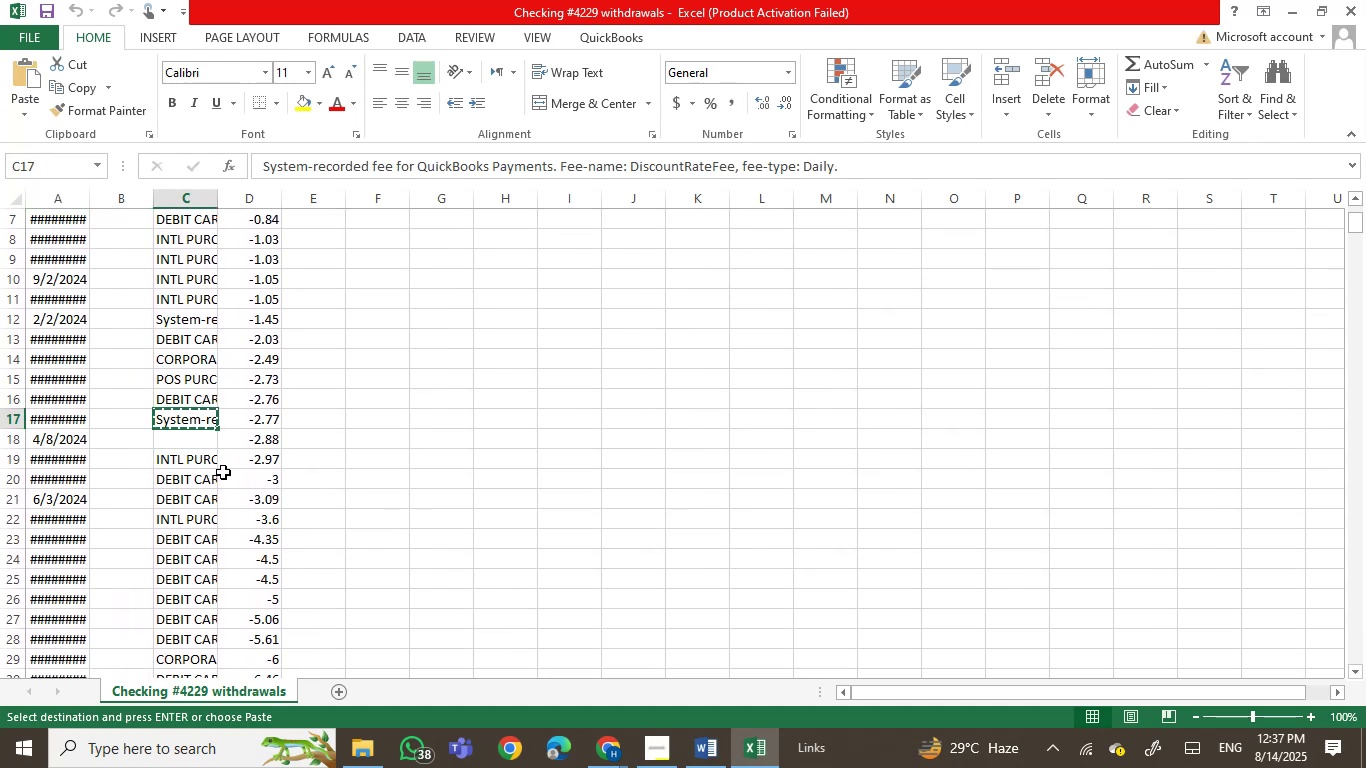 
key(Control+V)
 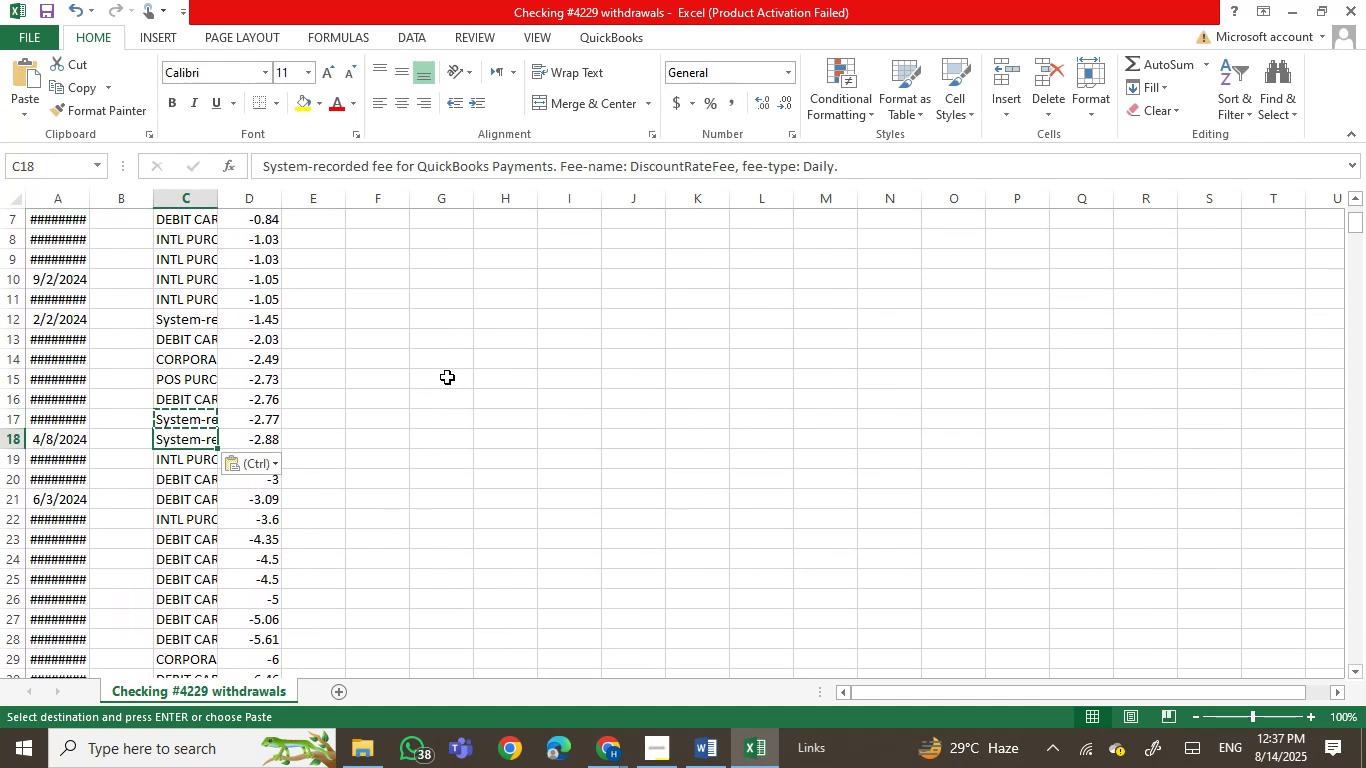 
left_click_drag(start_coordinate=[502, 549], to_coordinate=[580, 563])
 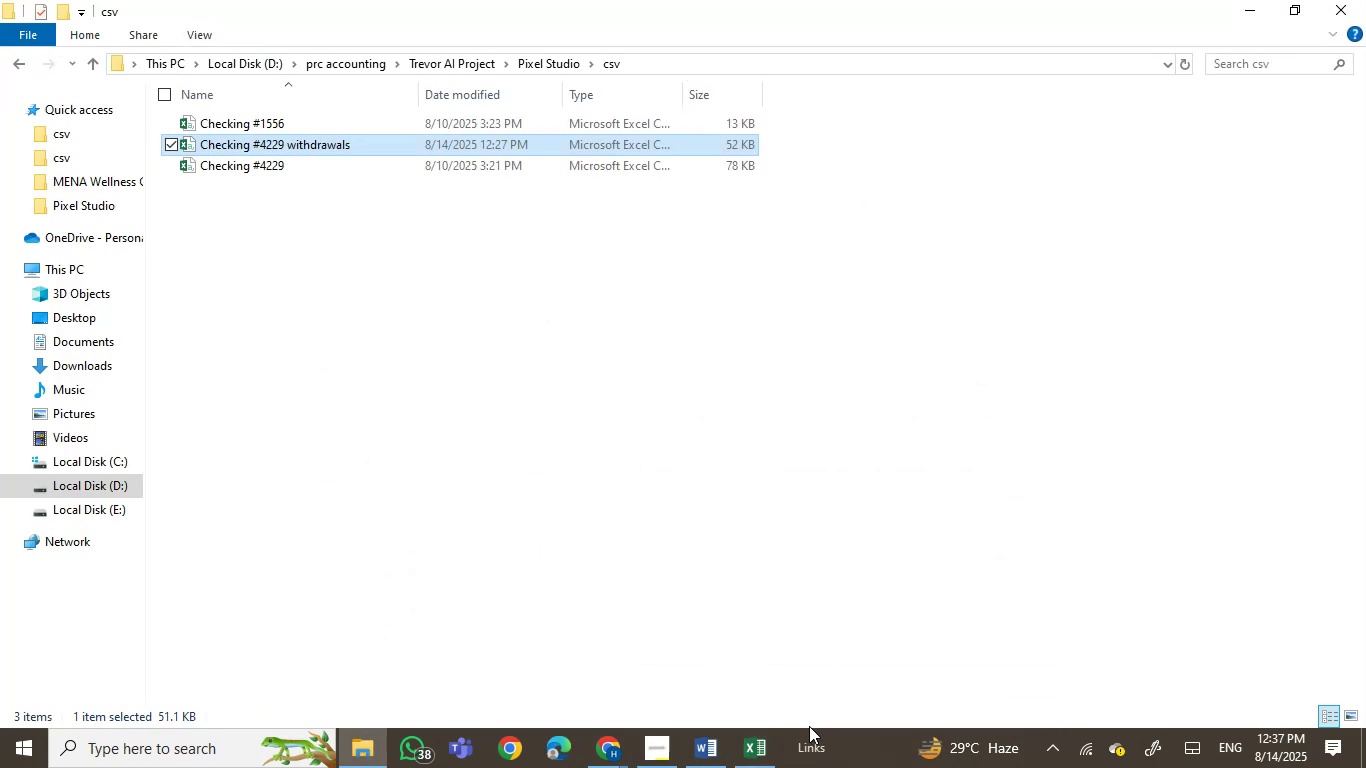 
left_click([599, 762])
 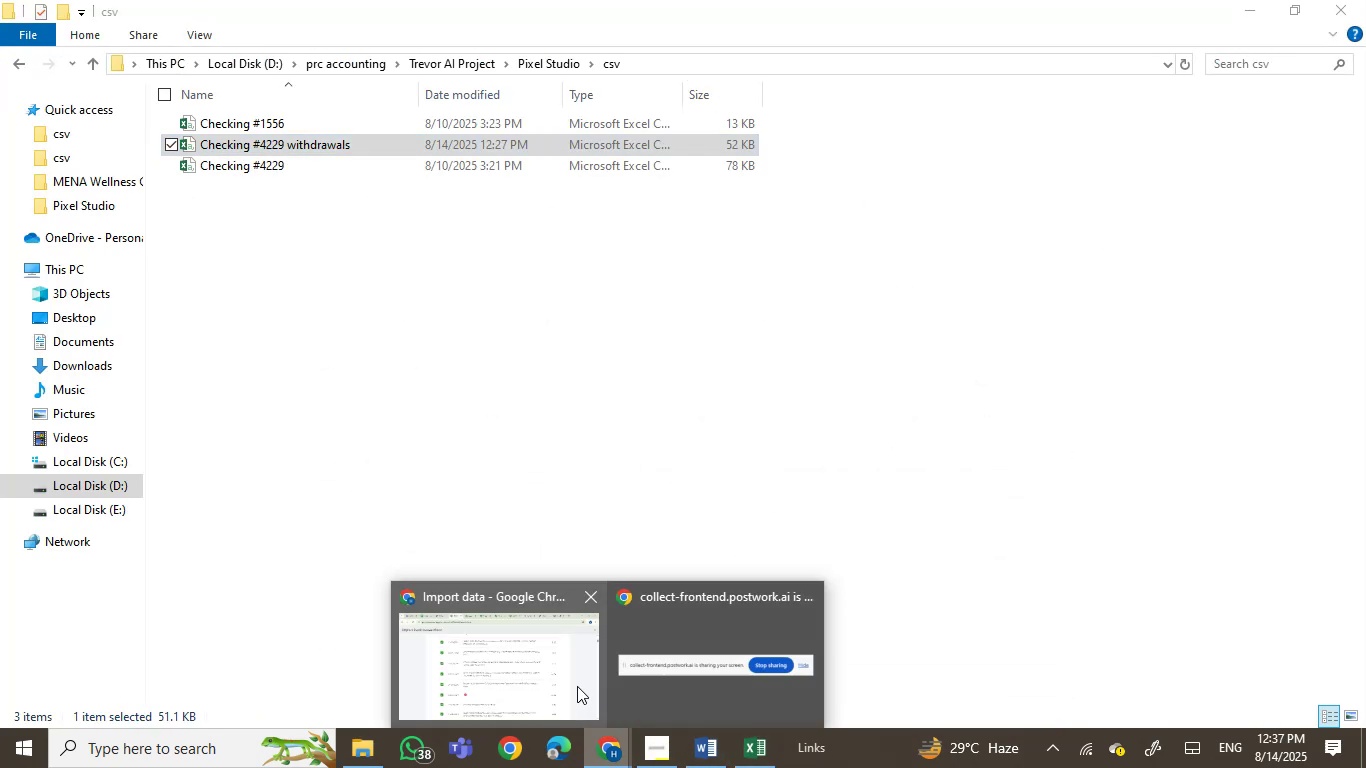 
left_click([567, 676])
 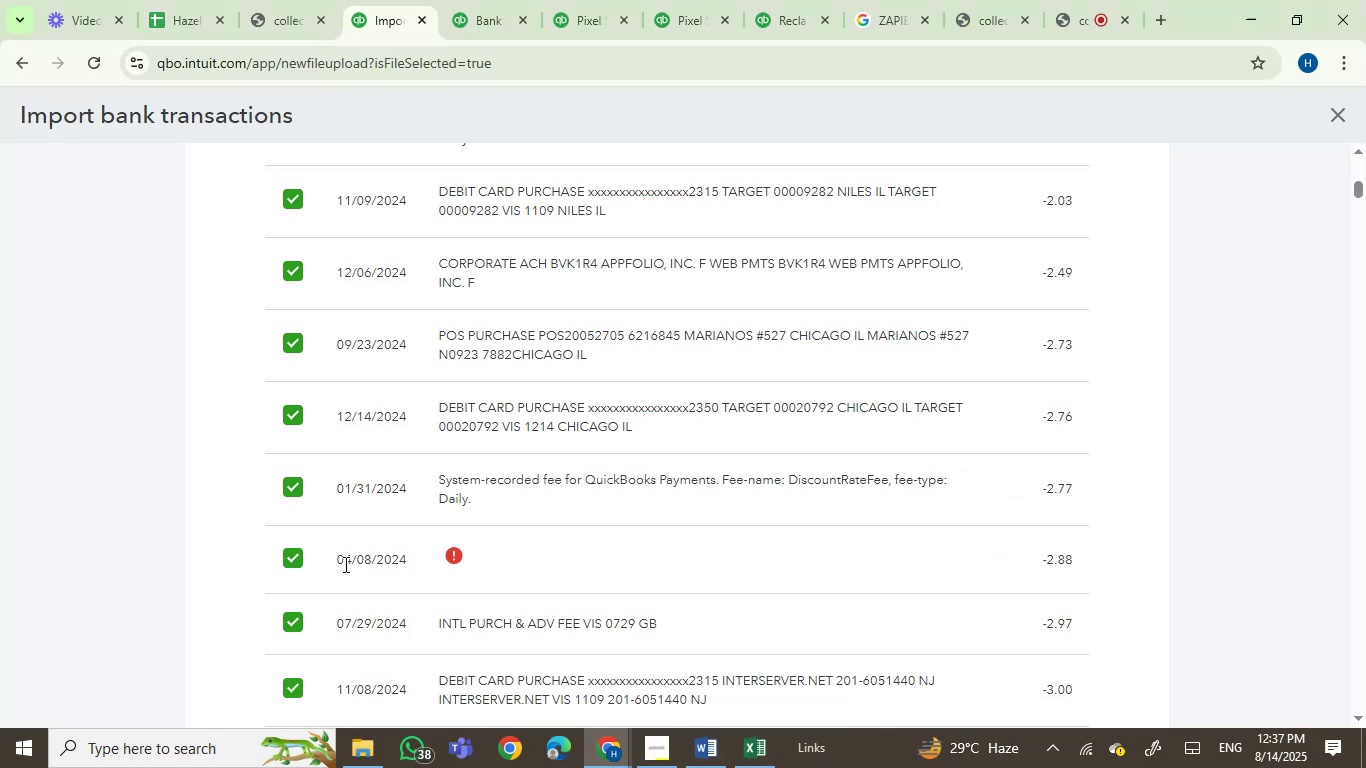 
scroll: coordinate [607, 570], scroll_direction: up, amount: 4.0
 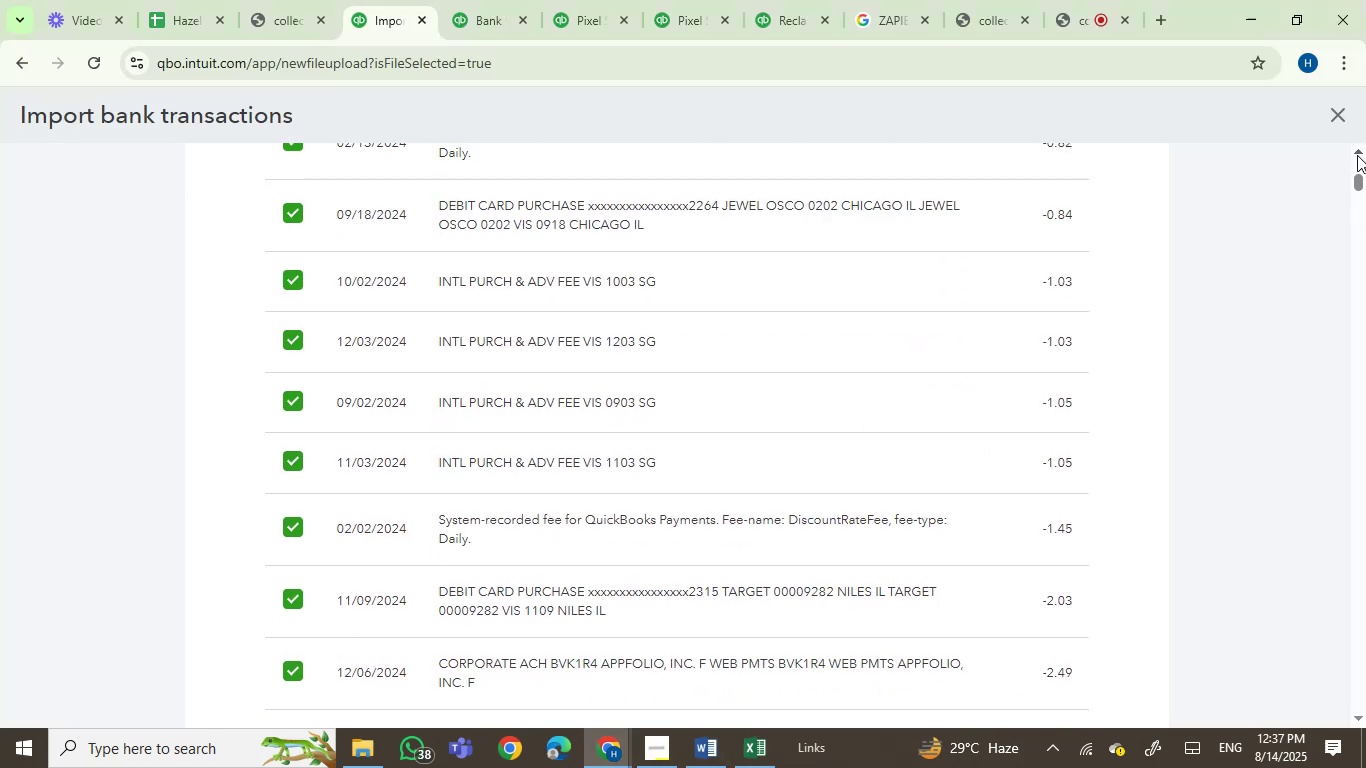 
double_click([1359, 152])
 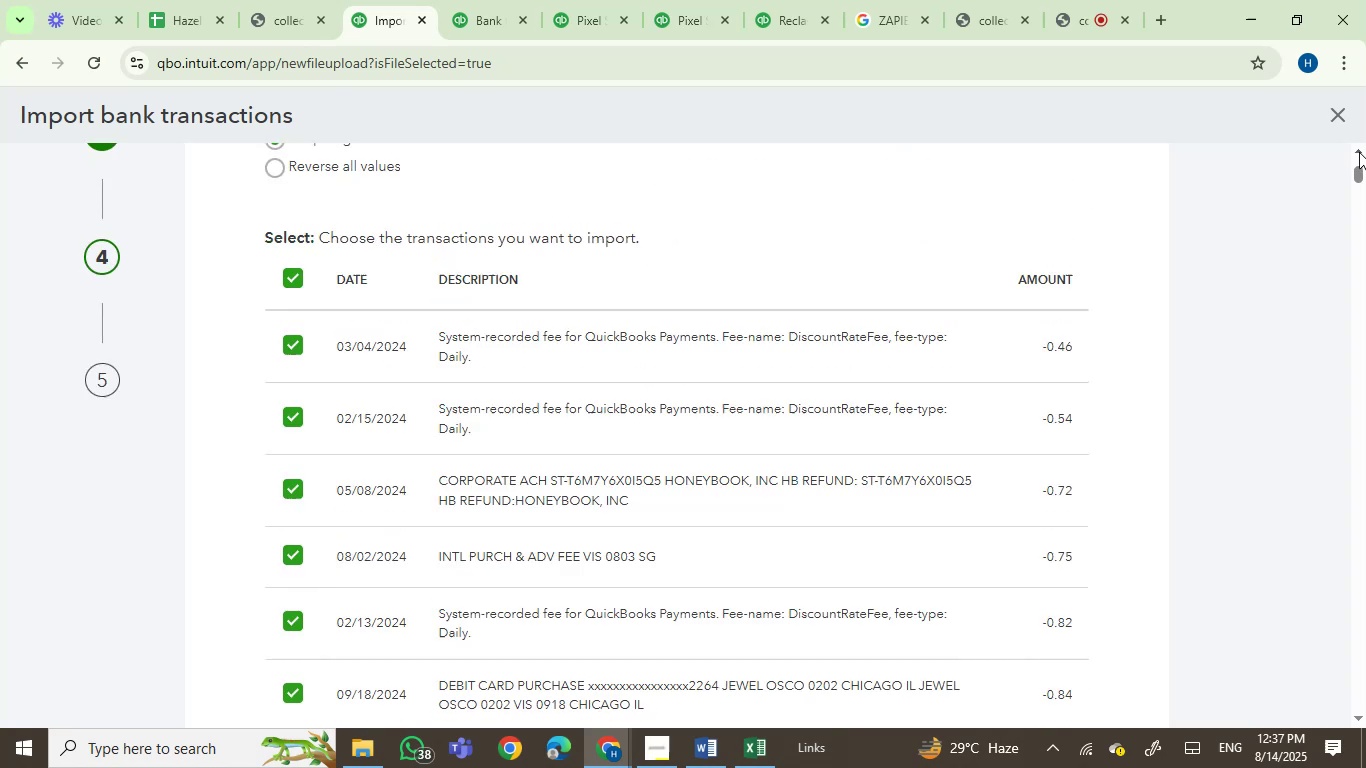 
triple_click([1359, 152])
 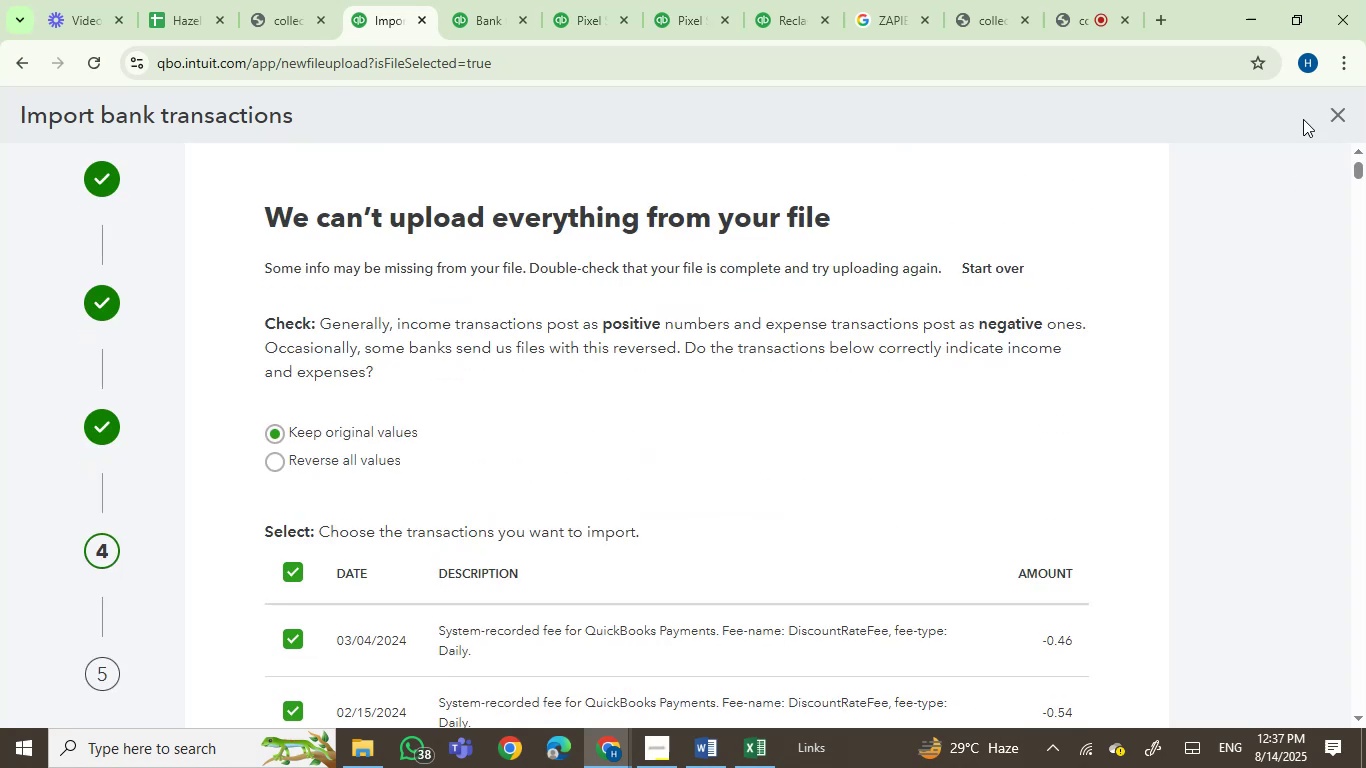 
left_click([1333, 105])
 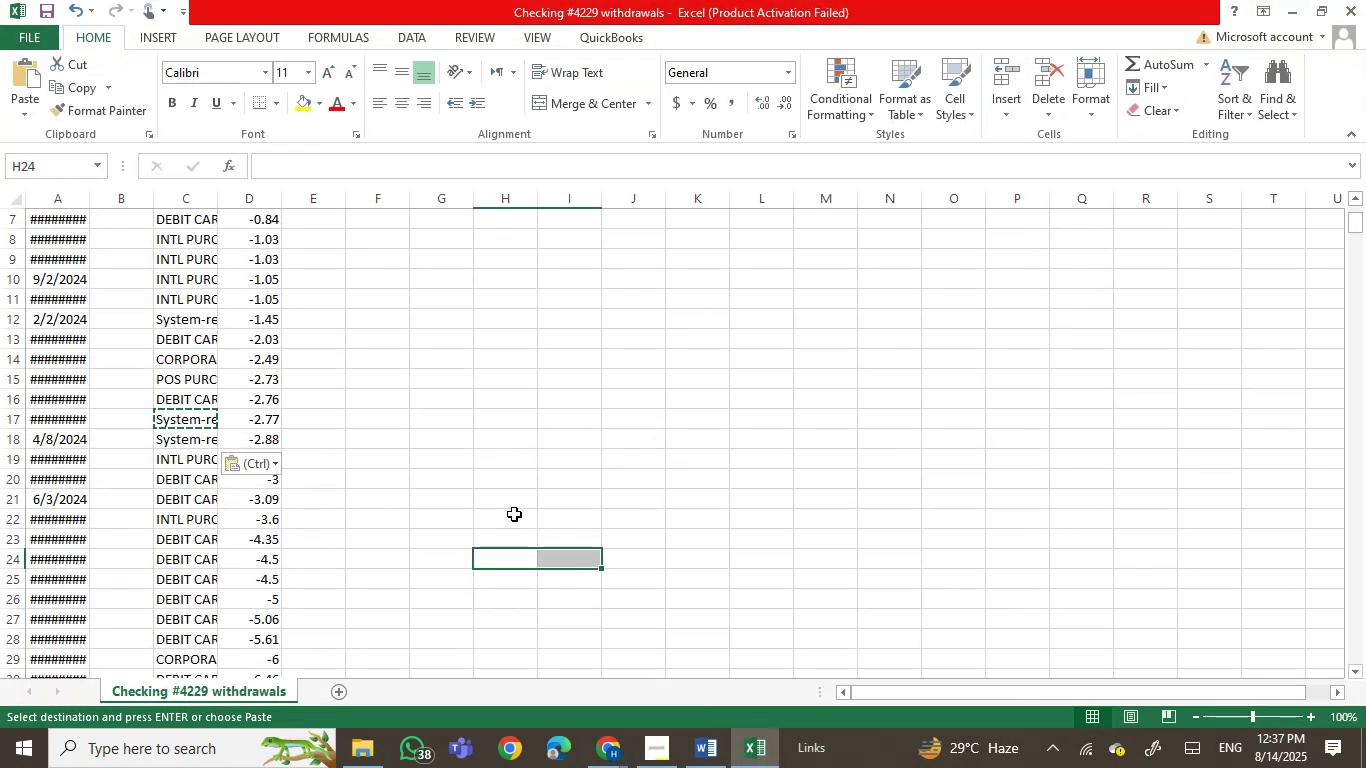 
key(Control+S)
 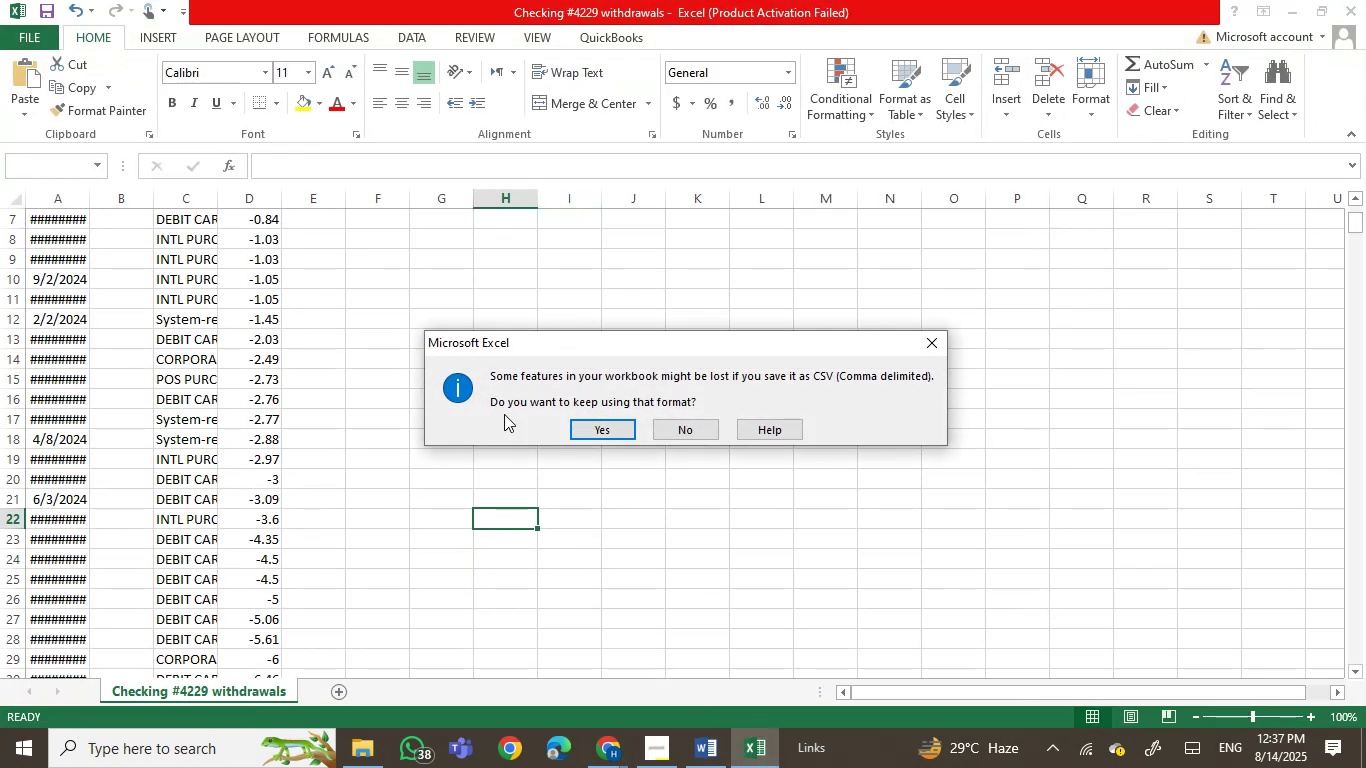 
left_click([608, 430])
 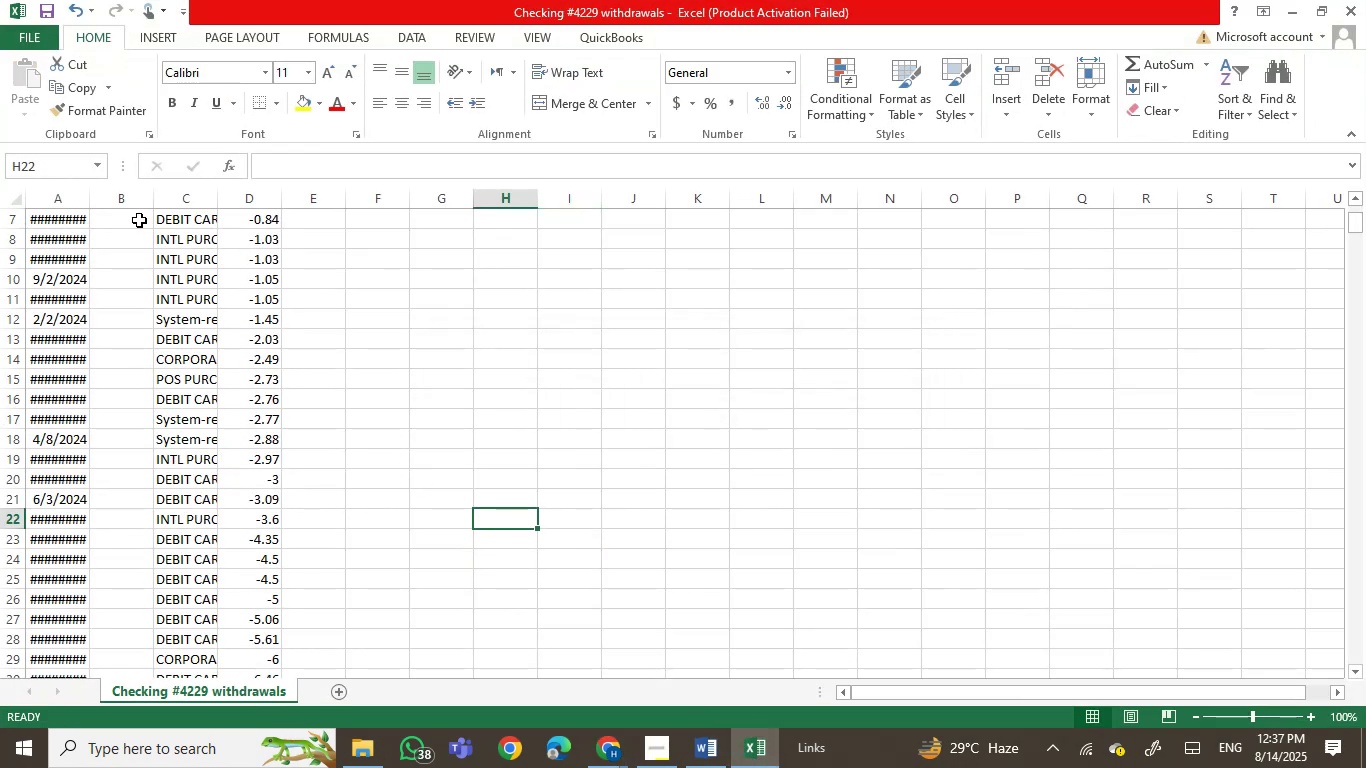 
left_click([122, 194])
 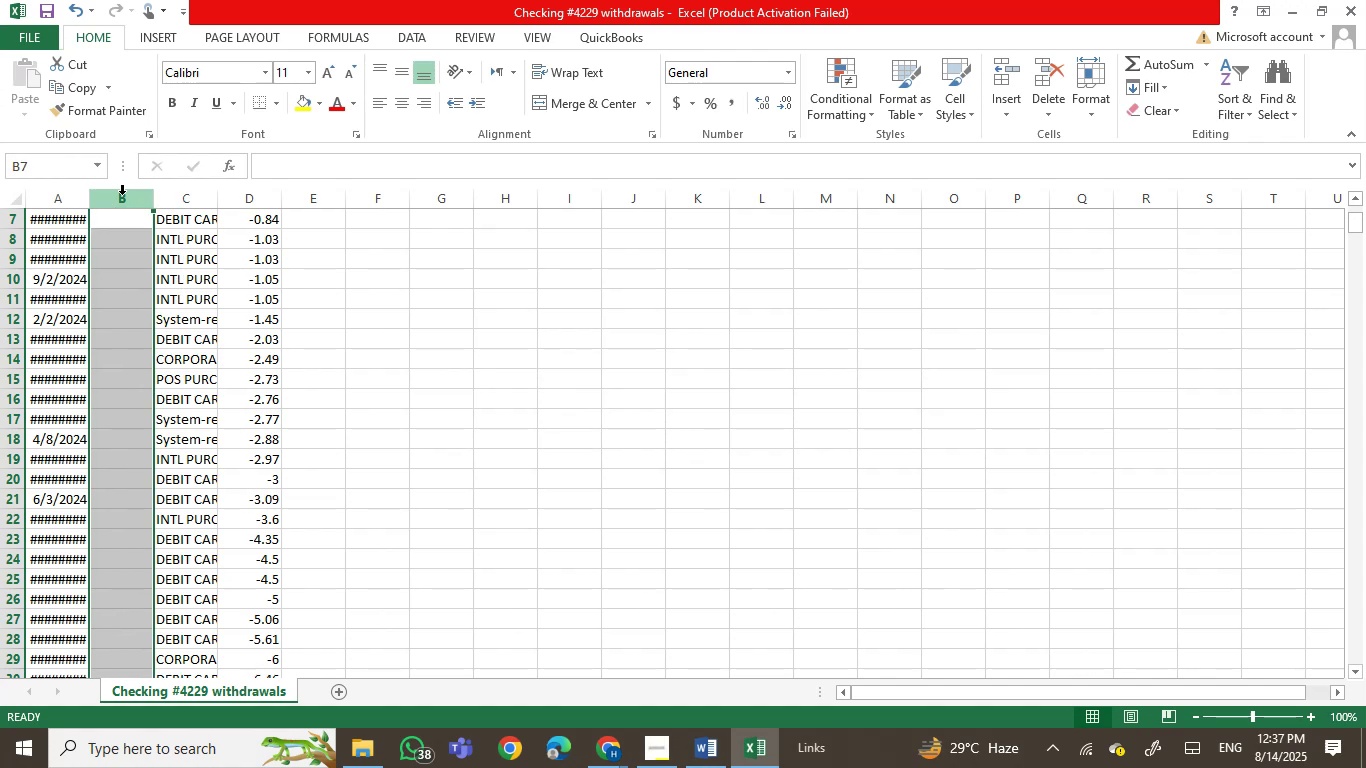 
key(Control+NumpadSubtract)
 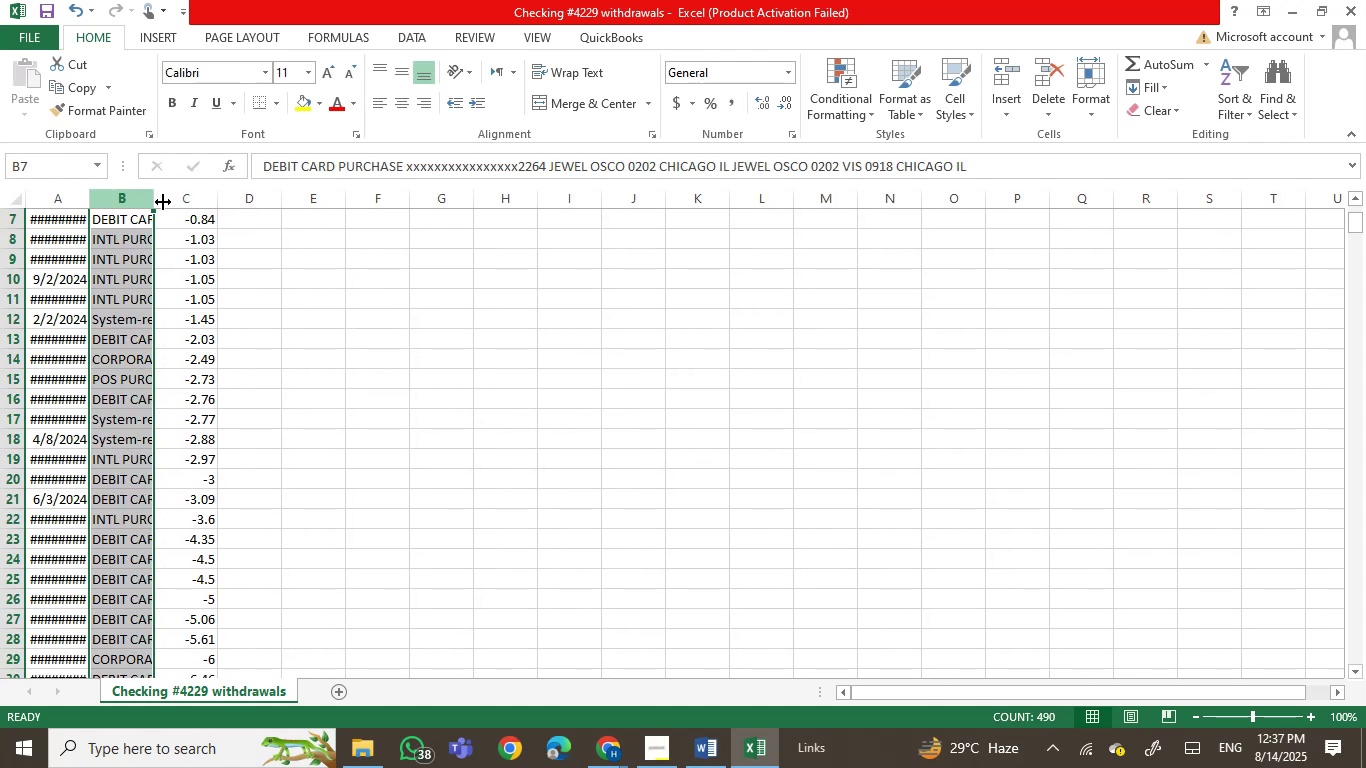 
left_click([302, 376])
 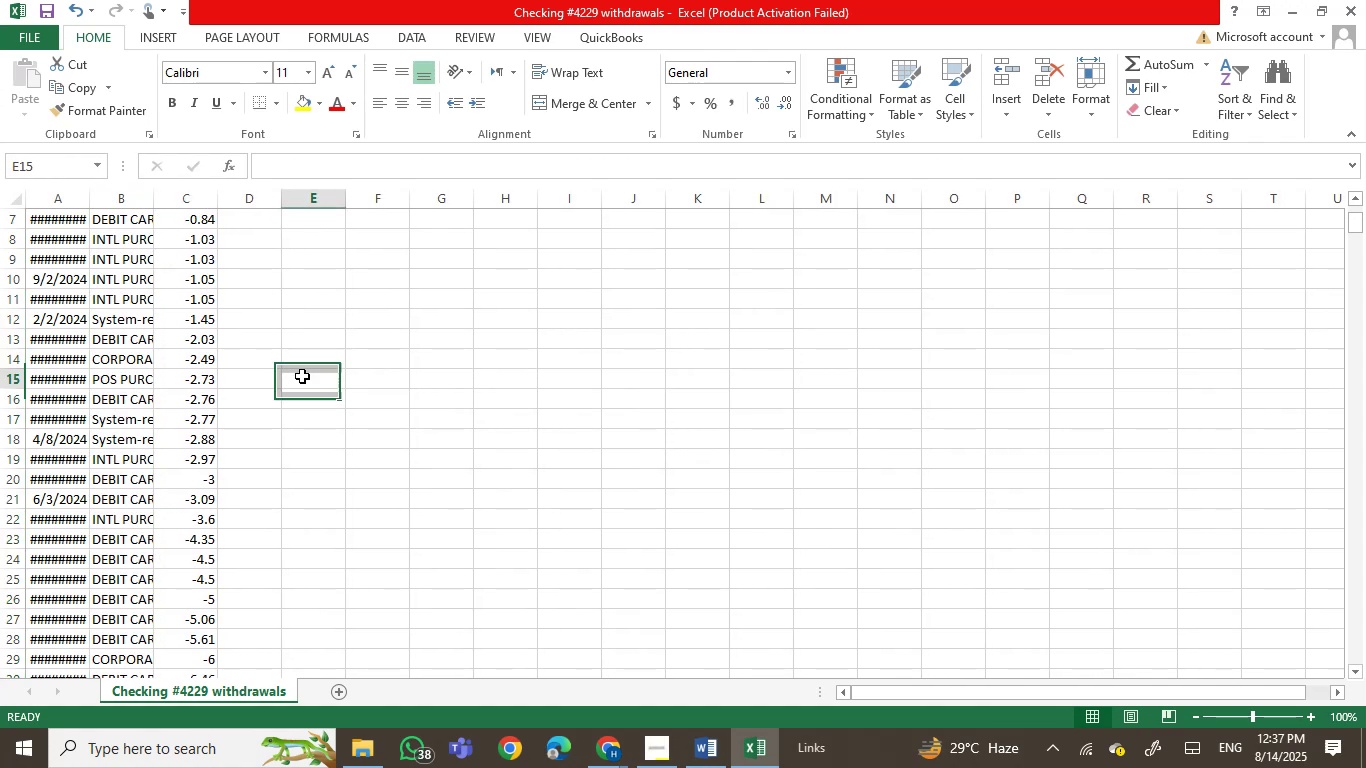 
key(Control+S)
 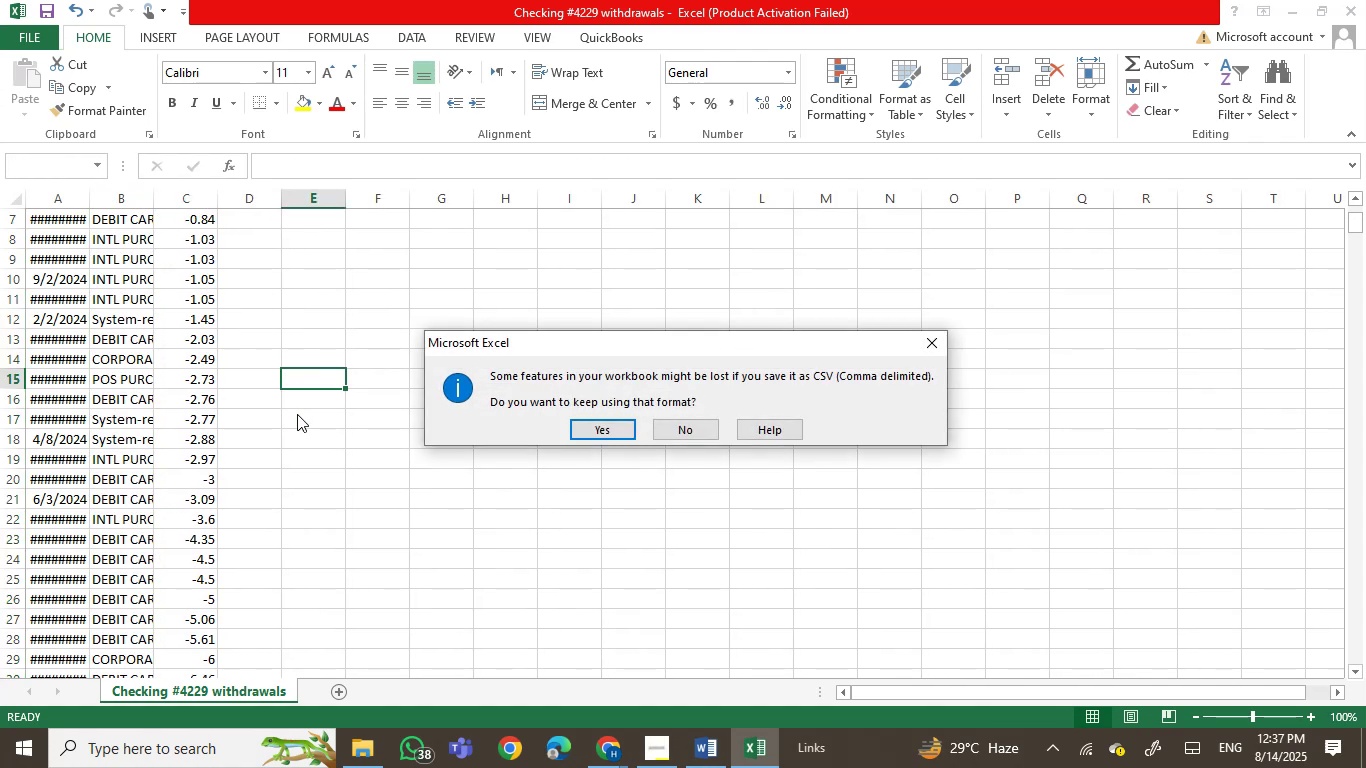 
wait(7.02)
 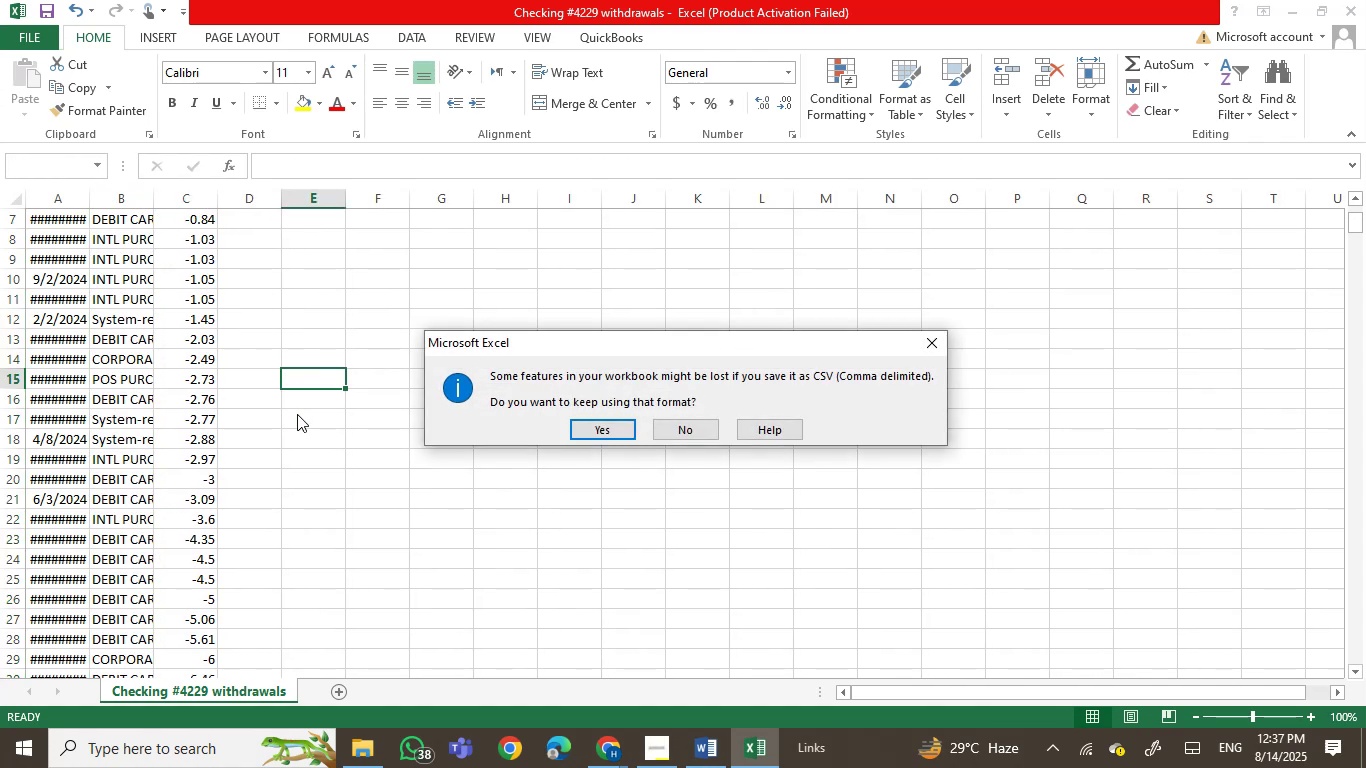 
left_click([606, 426])
 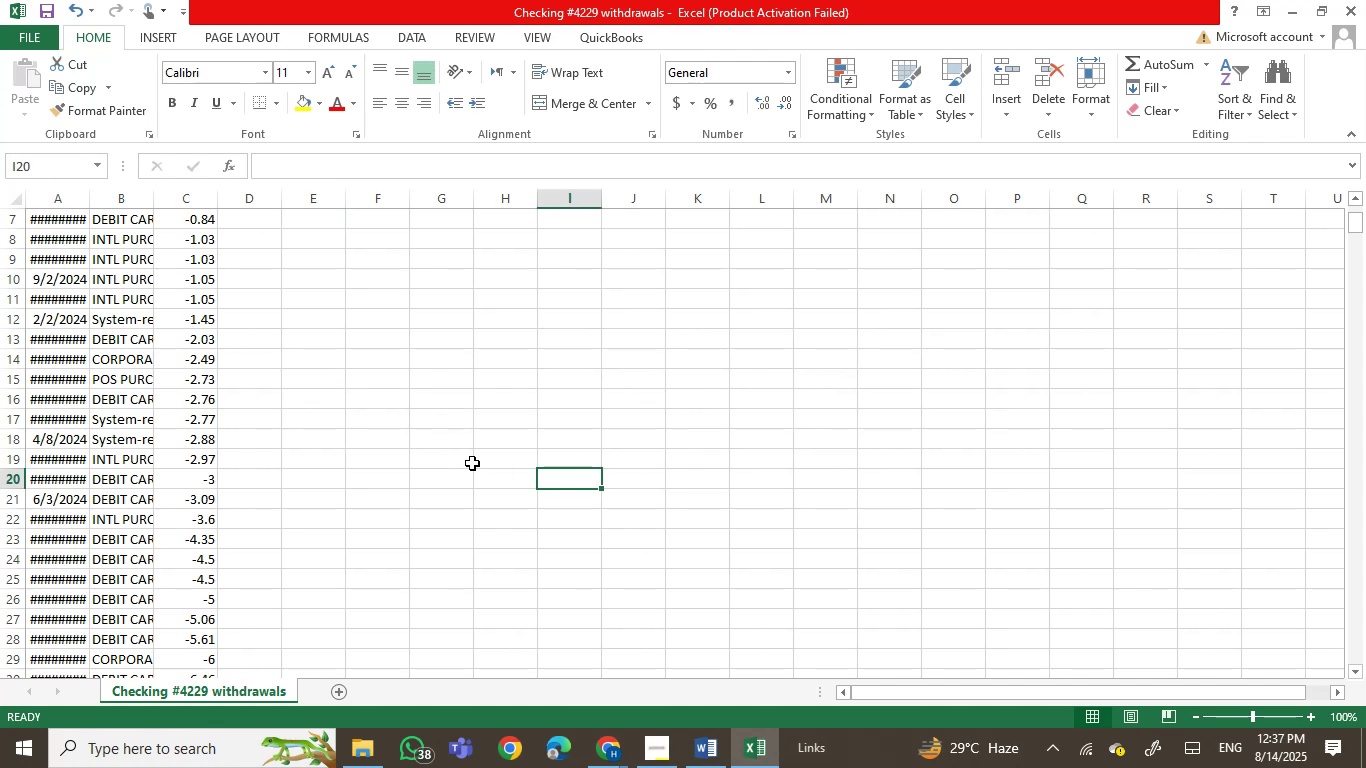 
key(Control+S)
 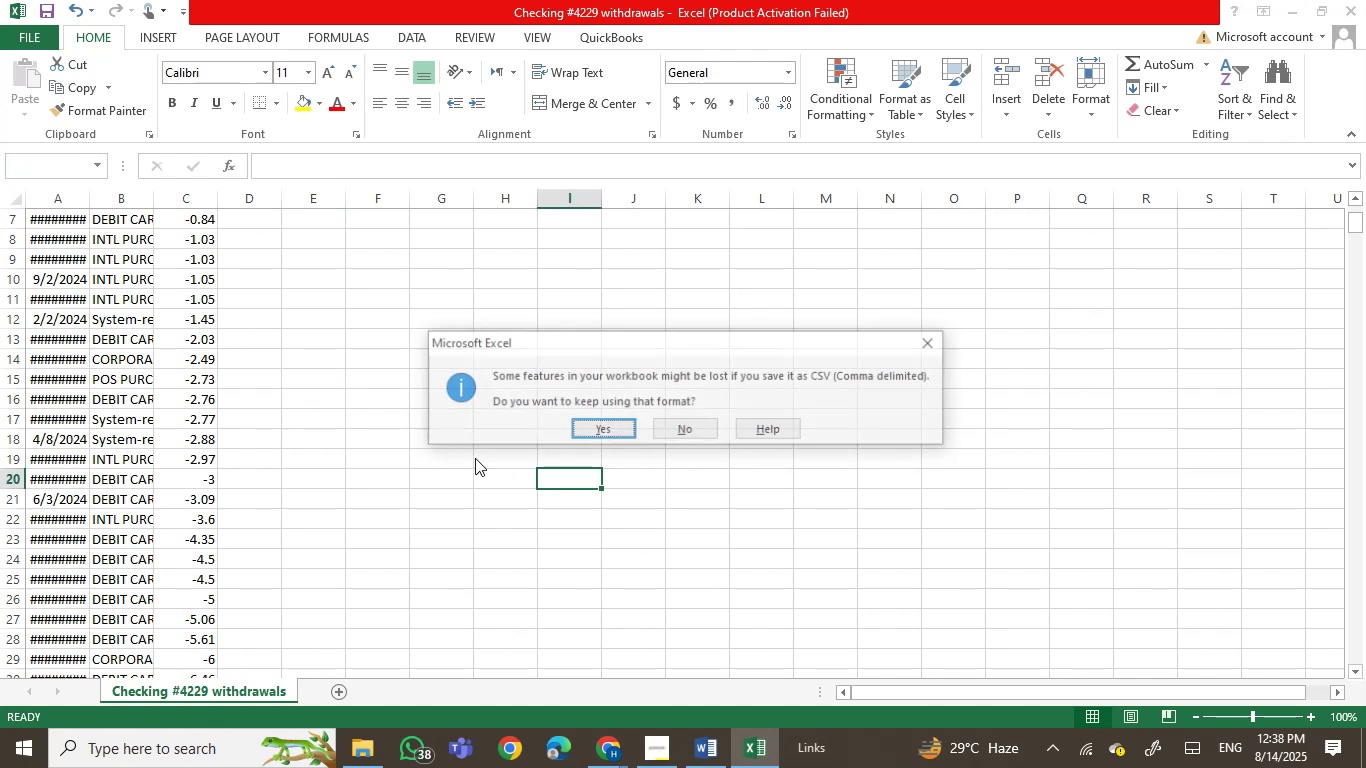 
scroll: coordinate [499, 454], scroll_direction: up, amount: 2.0
 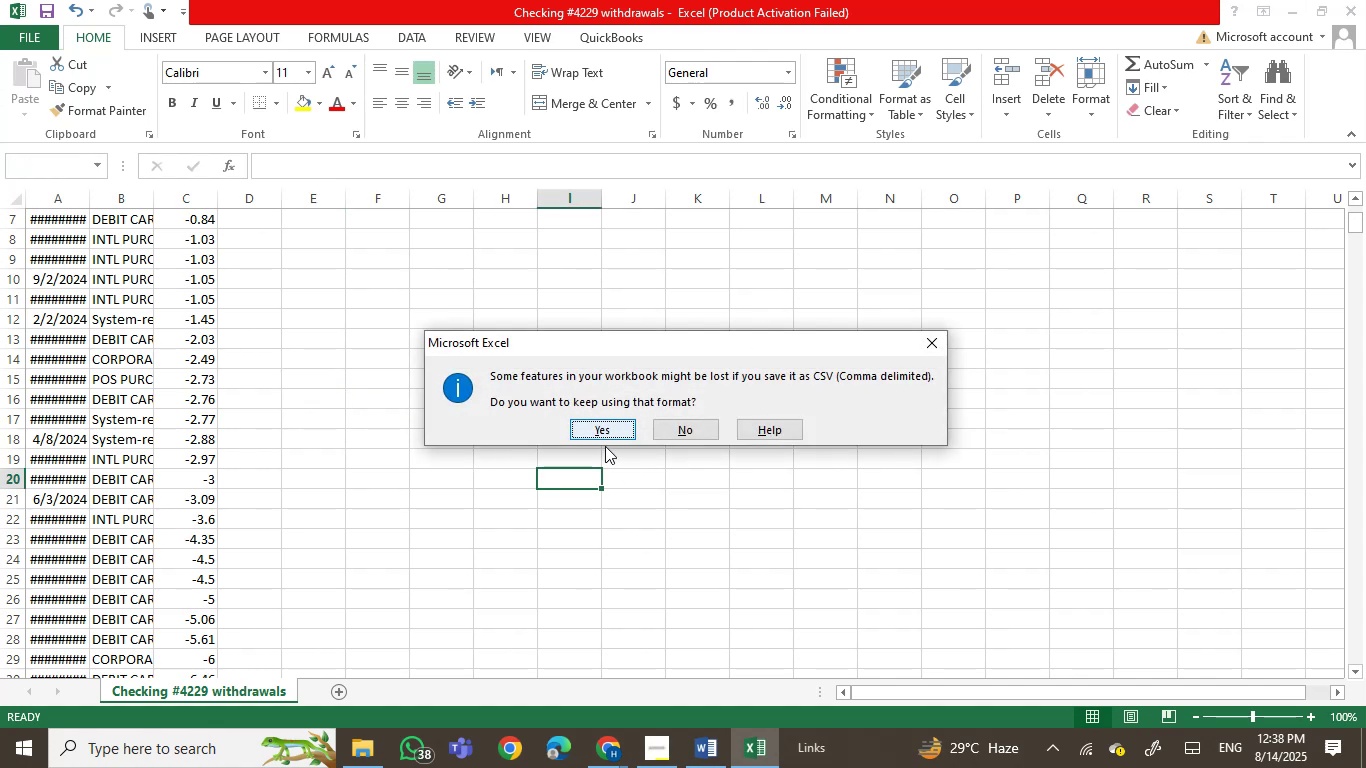 
left_click([600, 425])
 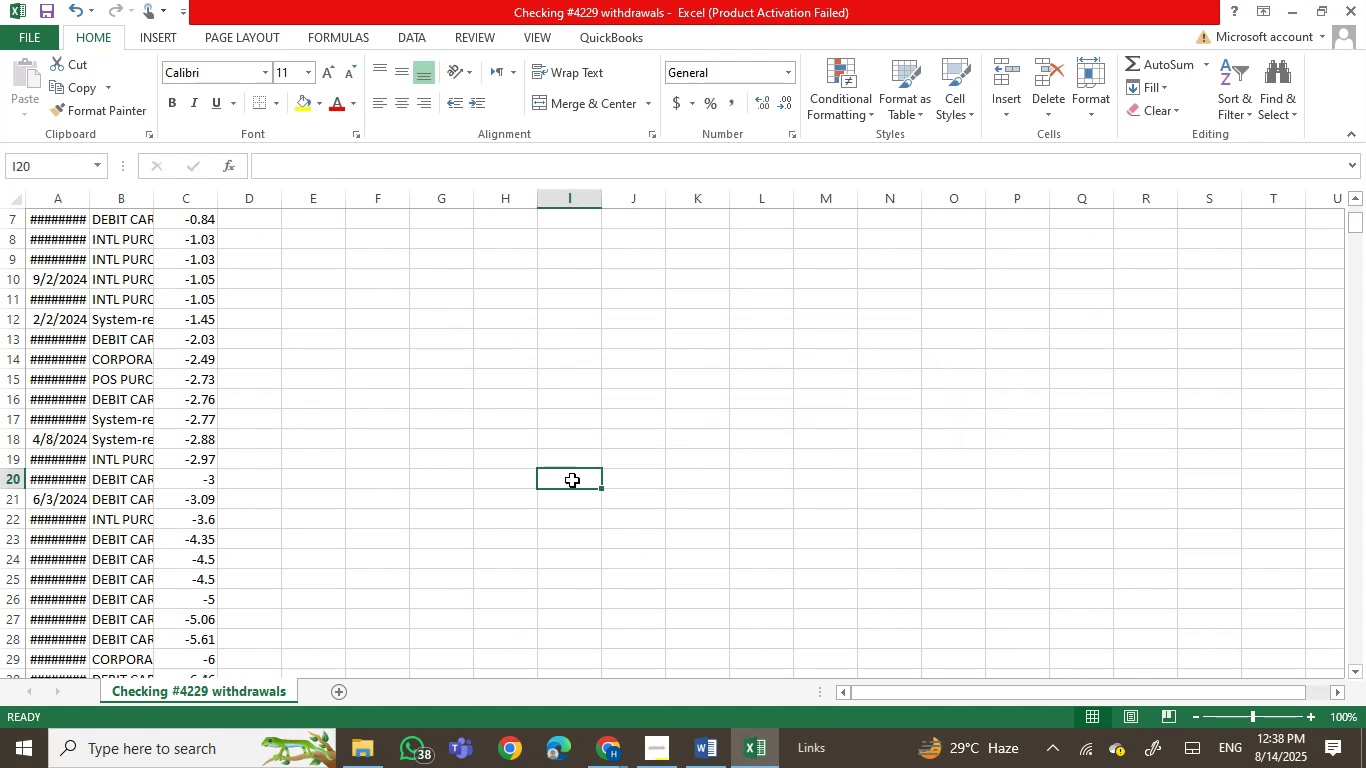 
scroll: coordinate [541, 435], scroll_direction: up, amount: 6.0
 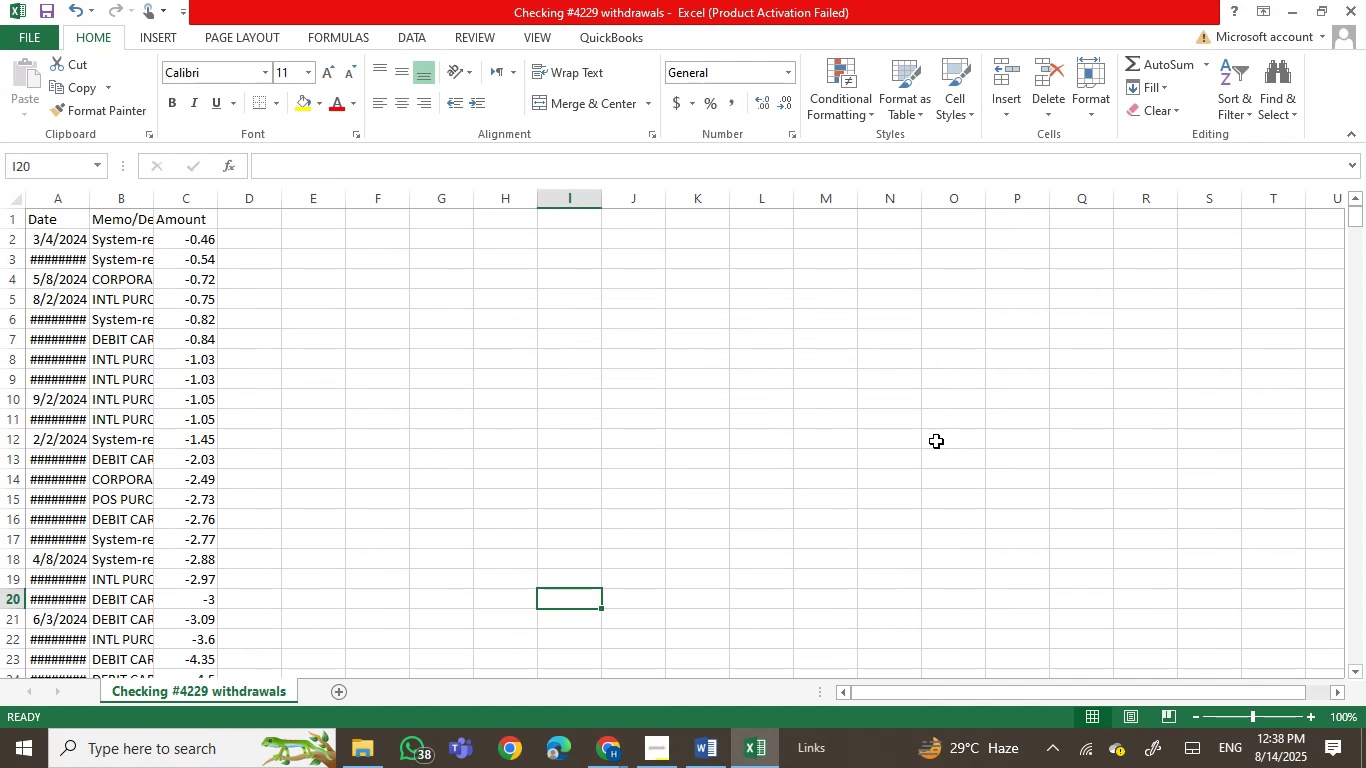 
scroll: coordinate [936, 441], scroll_direction: none, amount: 0.0
 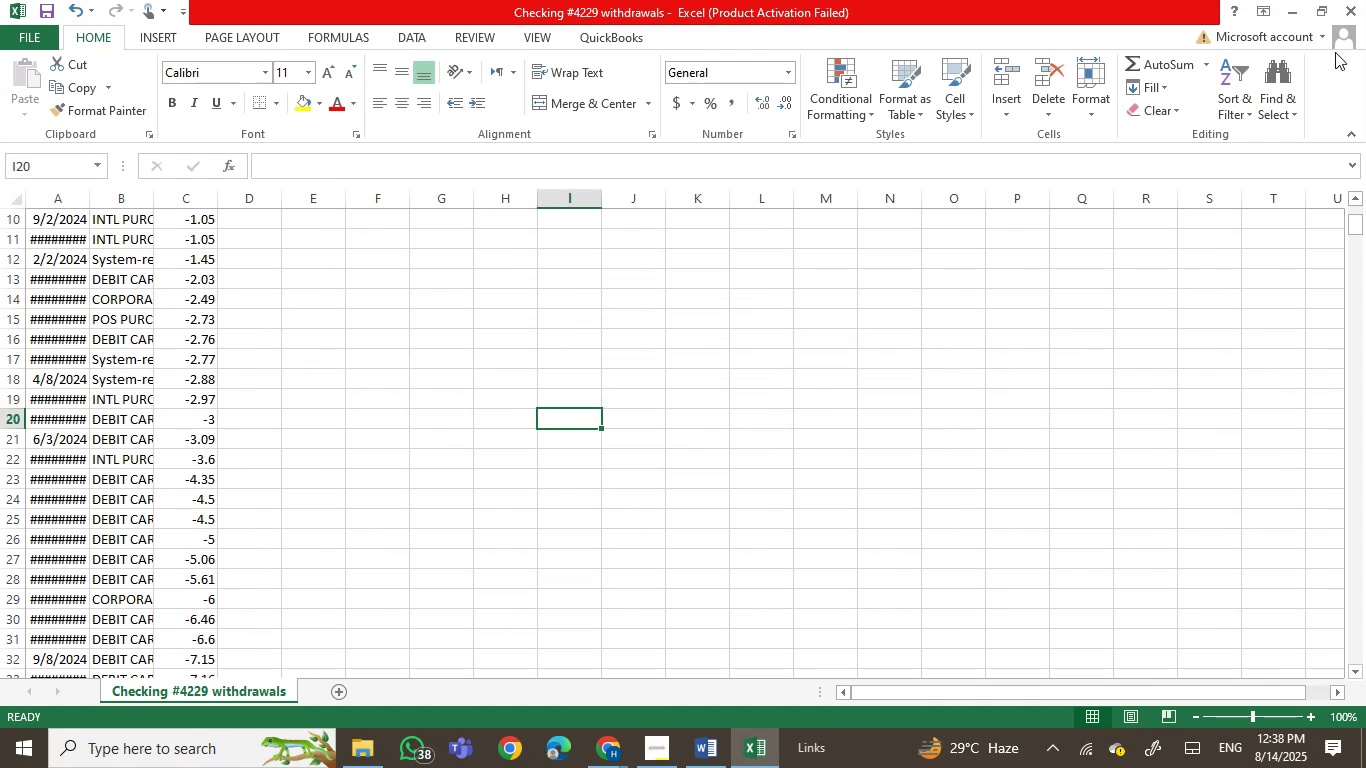 
left_click([1352, 7])
 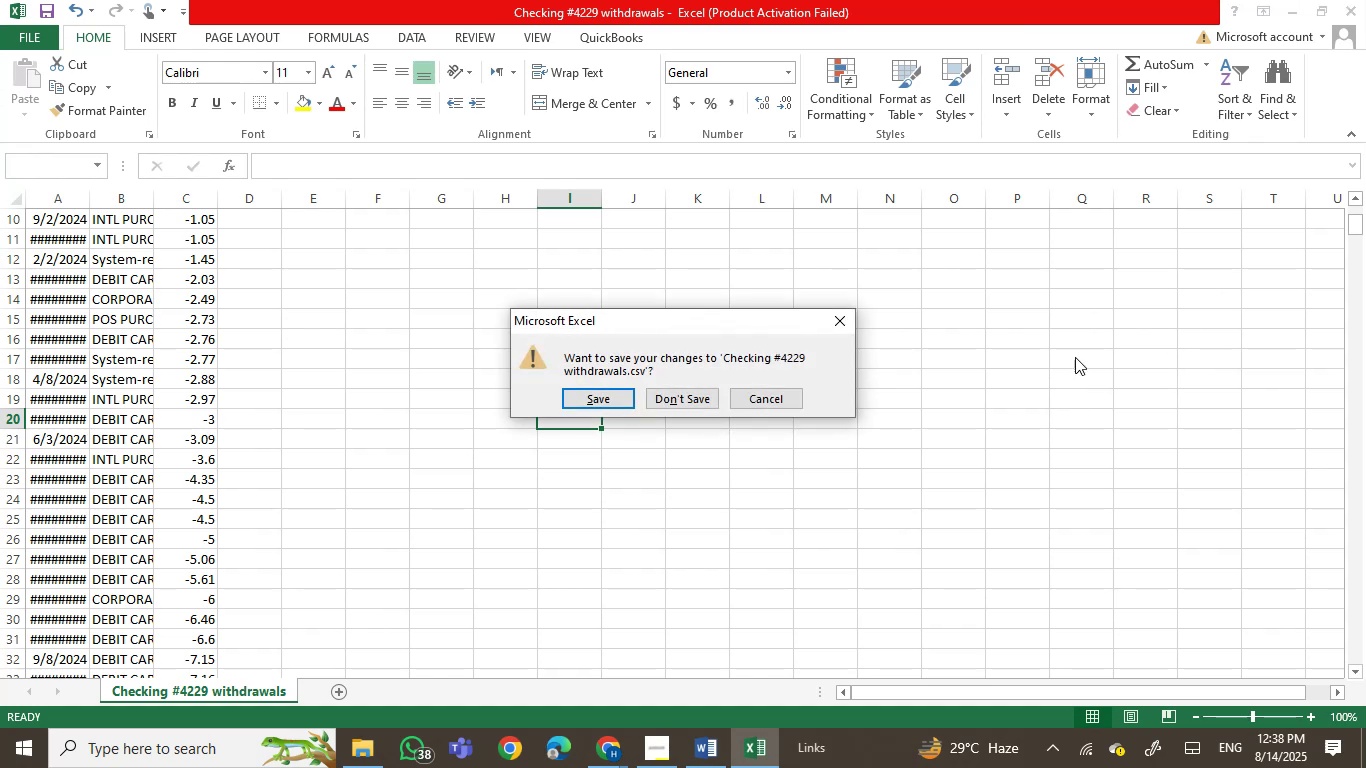 
wait(7.22)
 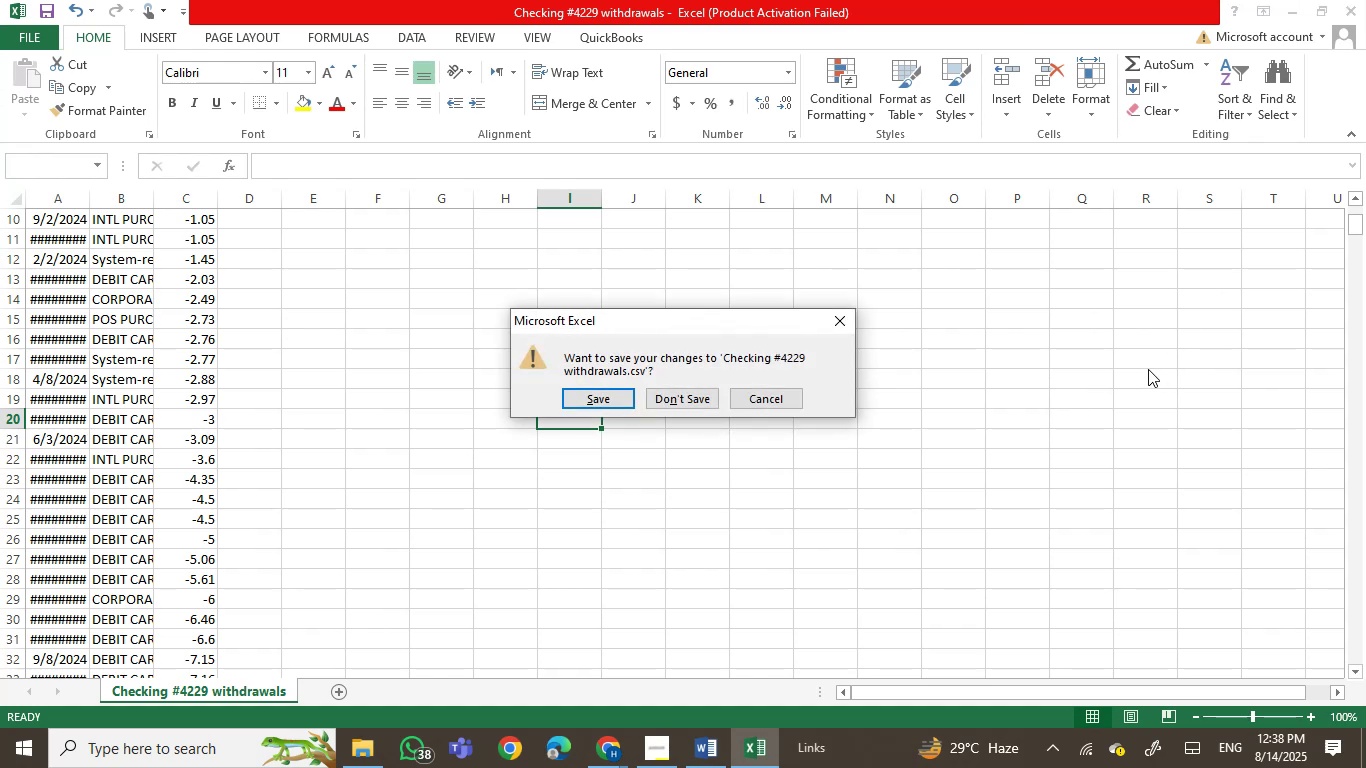 
left_click([664, 400])
 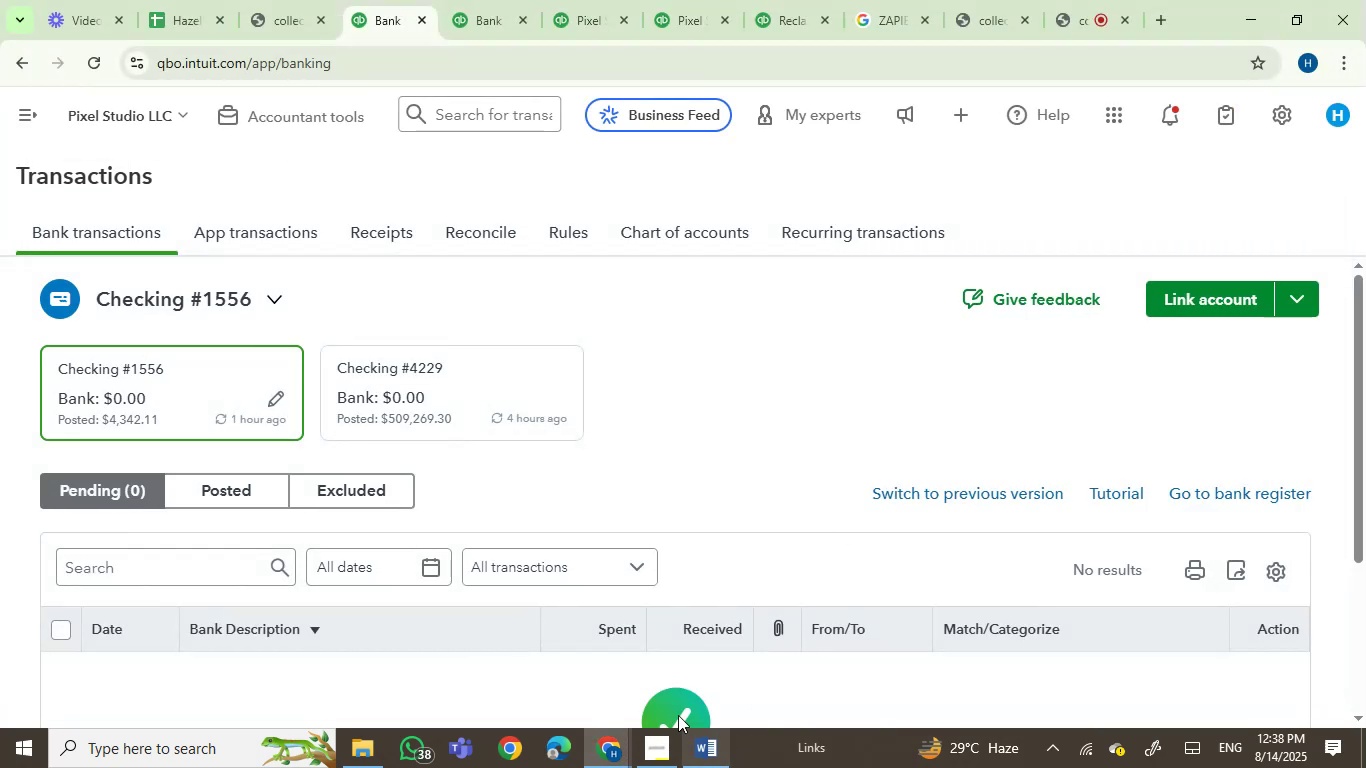 
scroll: coordinate [821, 445], scroll_direction: up, amount: 2.0
 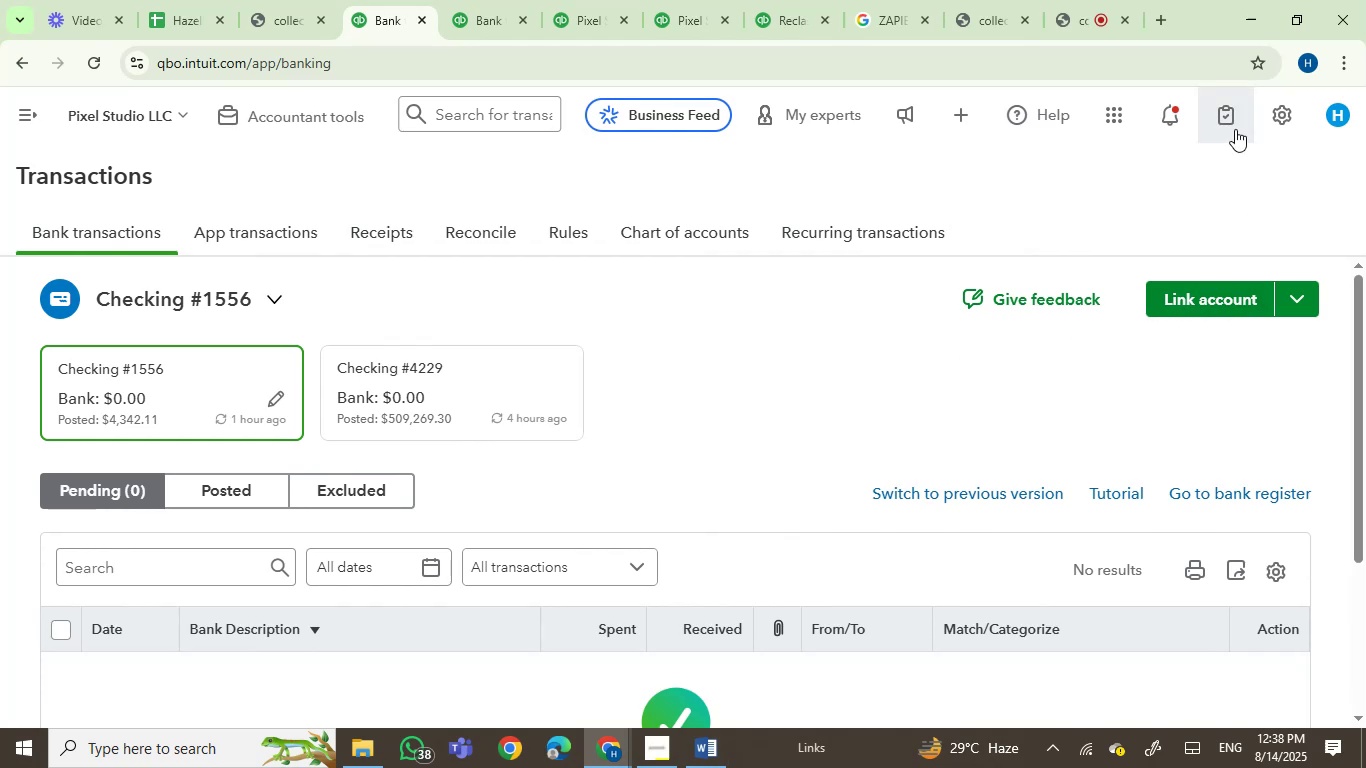 
left_click([1282, 116])
 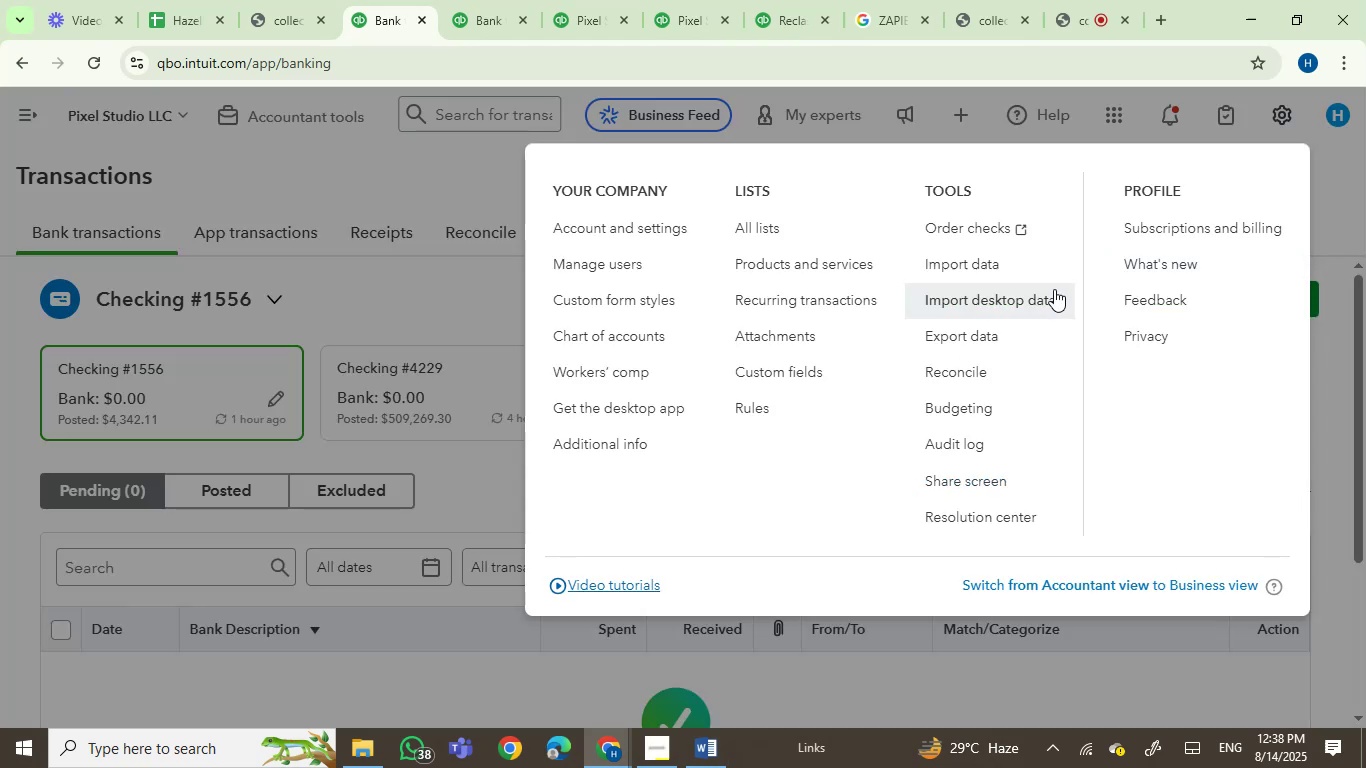 
left_click([1005, 270])
 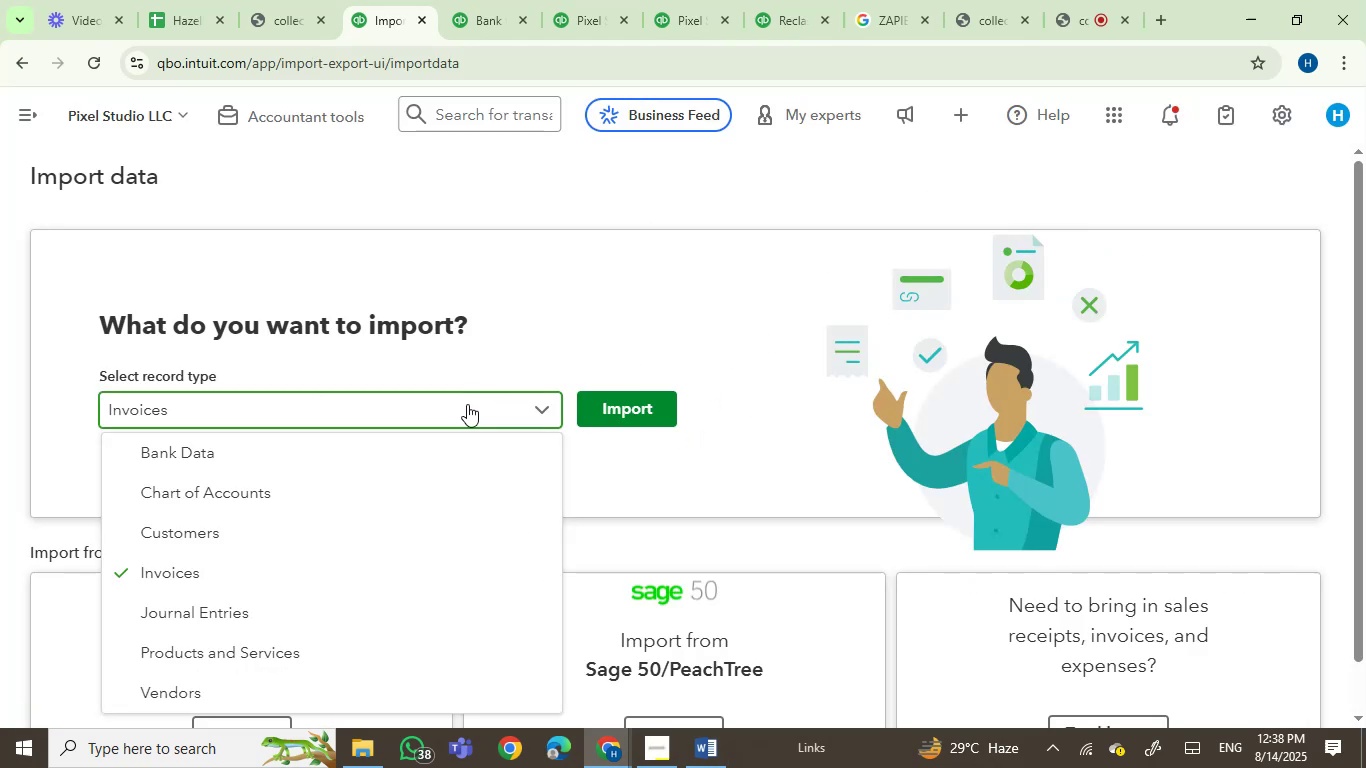 
left_click([354, 459])
 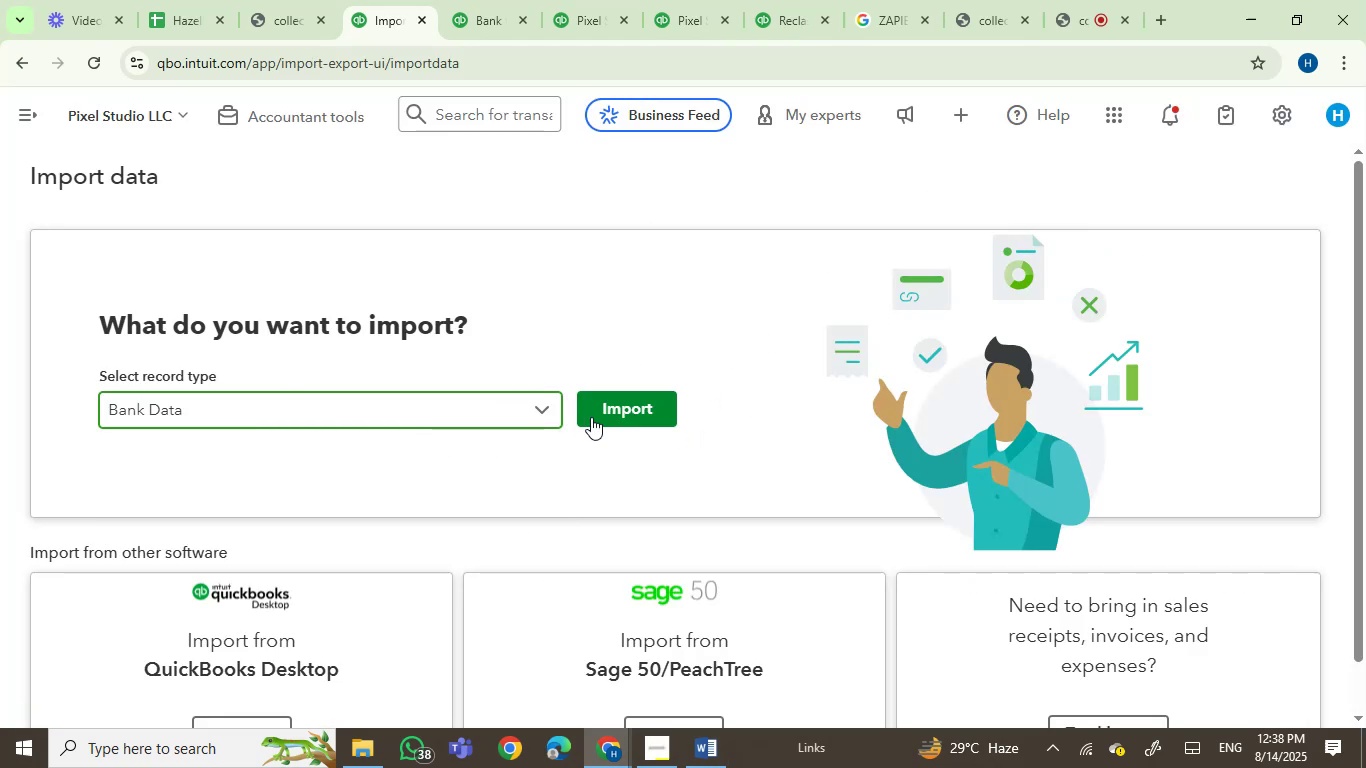 
left_click([597, 417])
 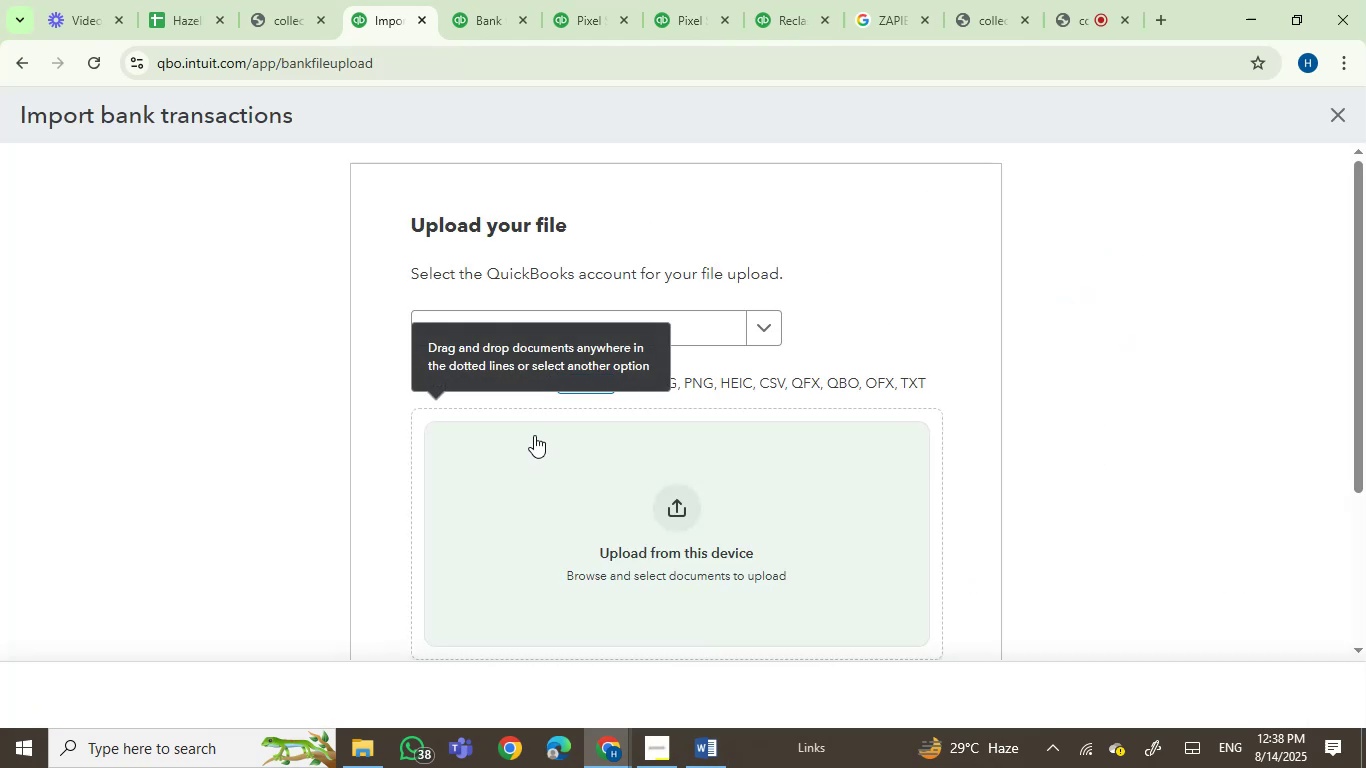 
left_click([708, 338])
 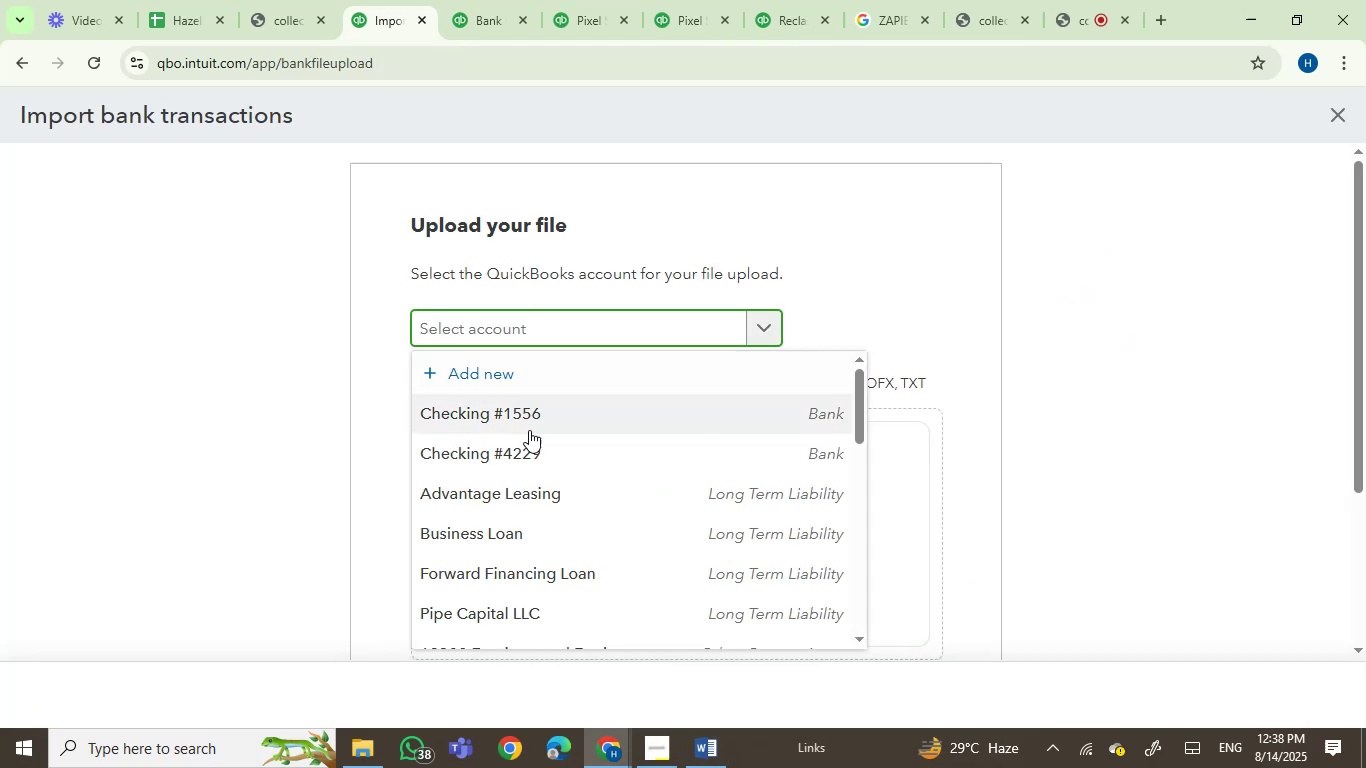 
left_click([517, 451])
 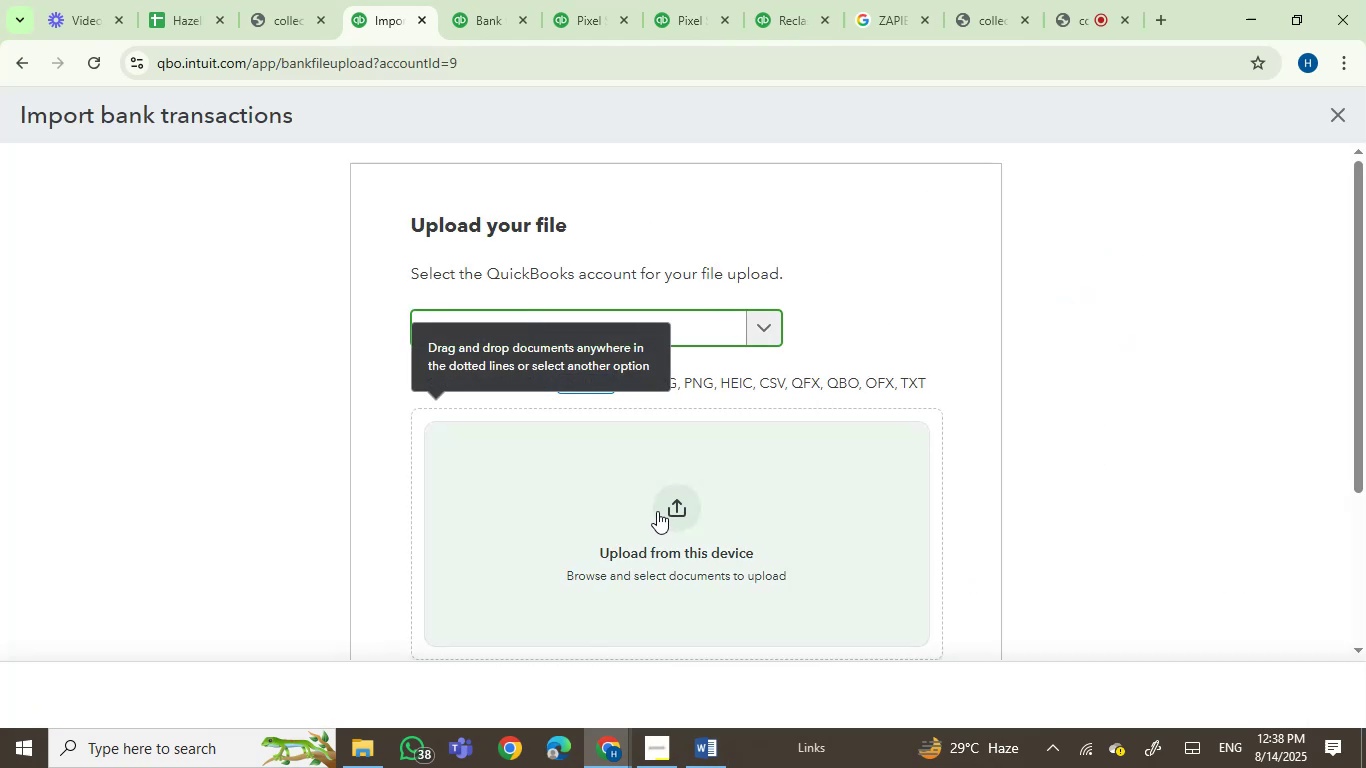 
left_click([671, 503])
 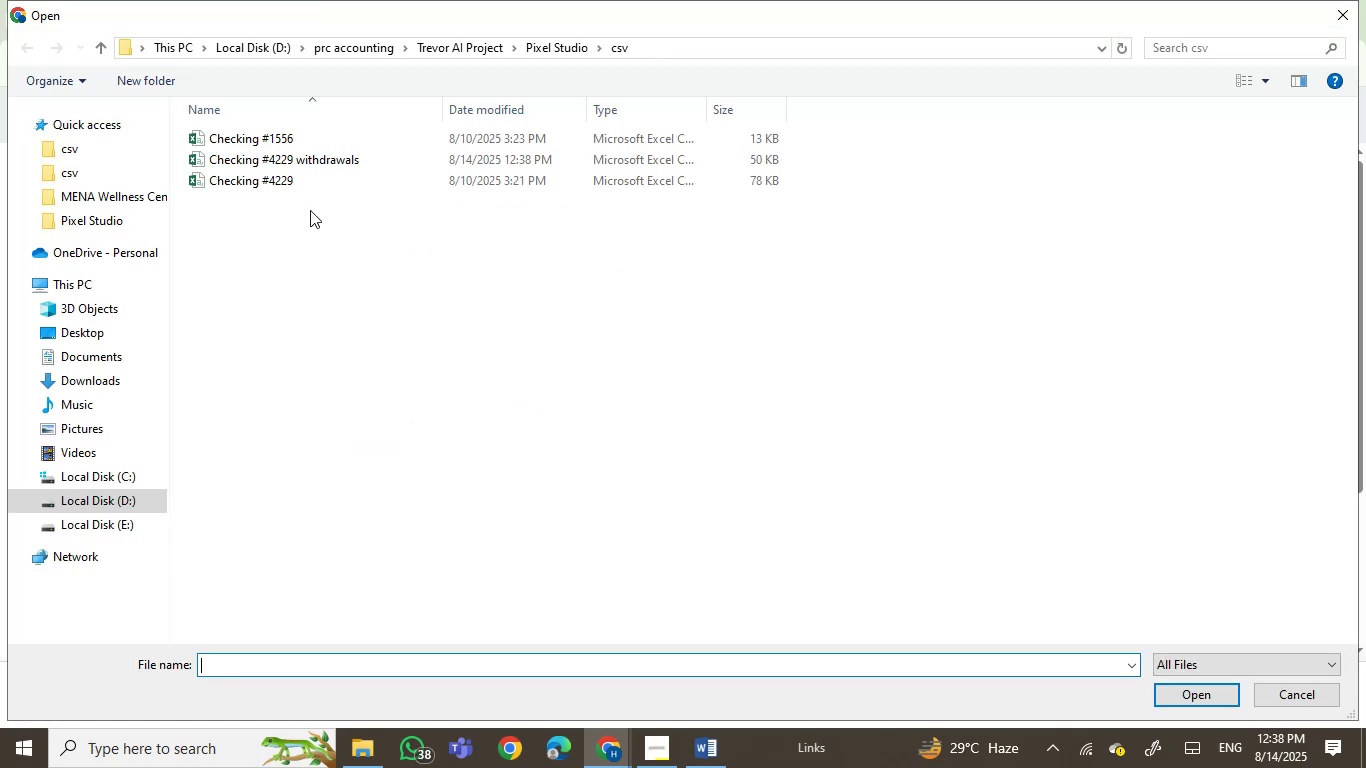 
double_click([356, 162])
 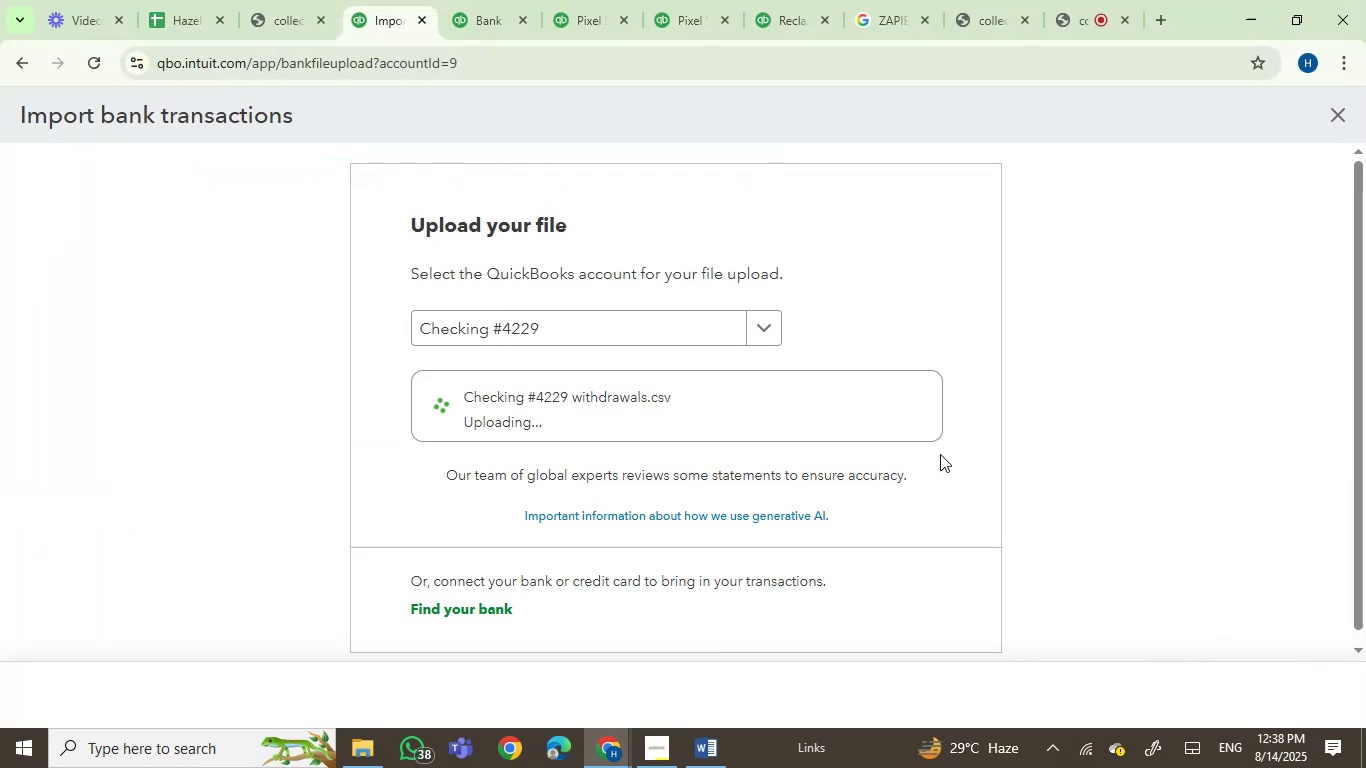 
scroll: coordinate [938, 464], scroll_direction: down, amount: 2.0
 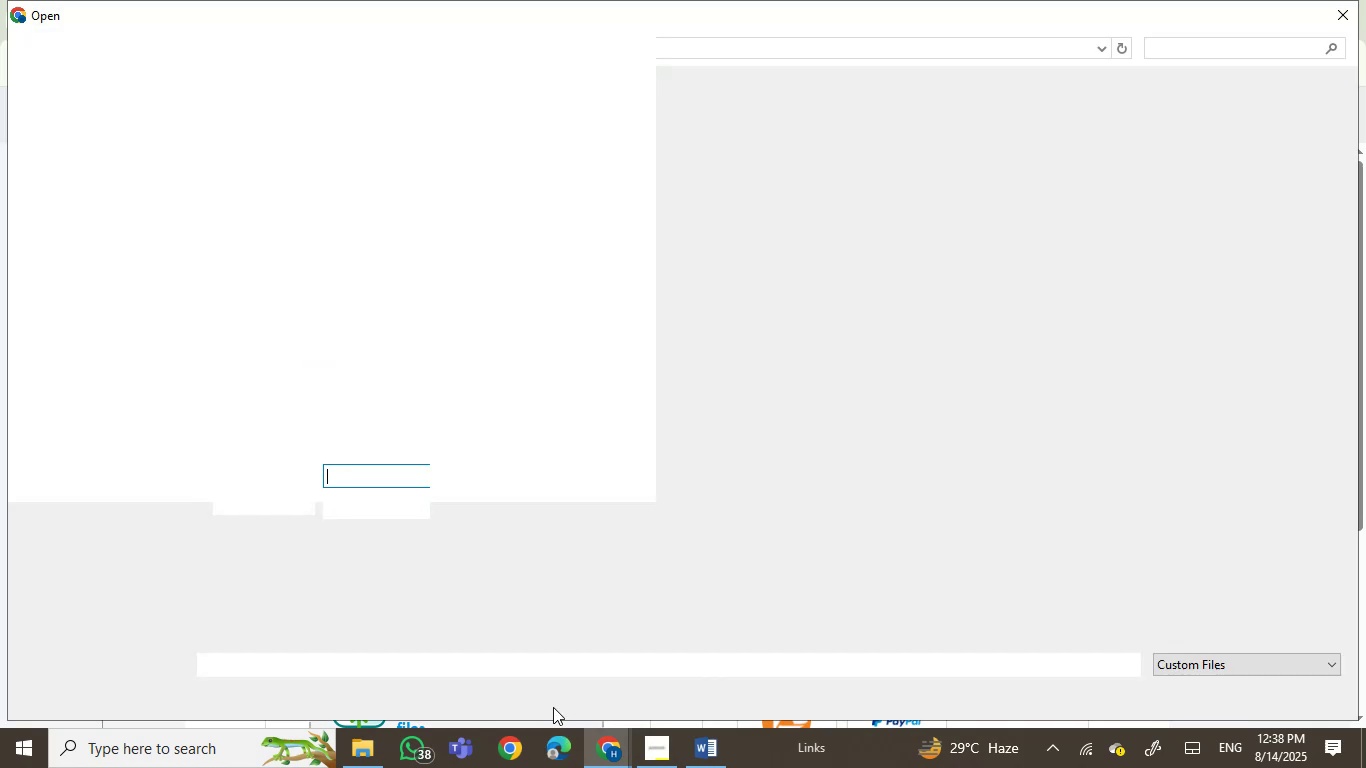 
wait(5.79)
 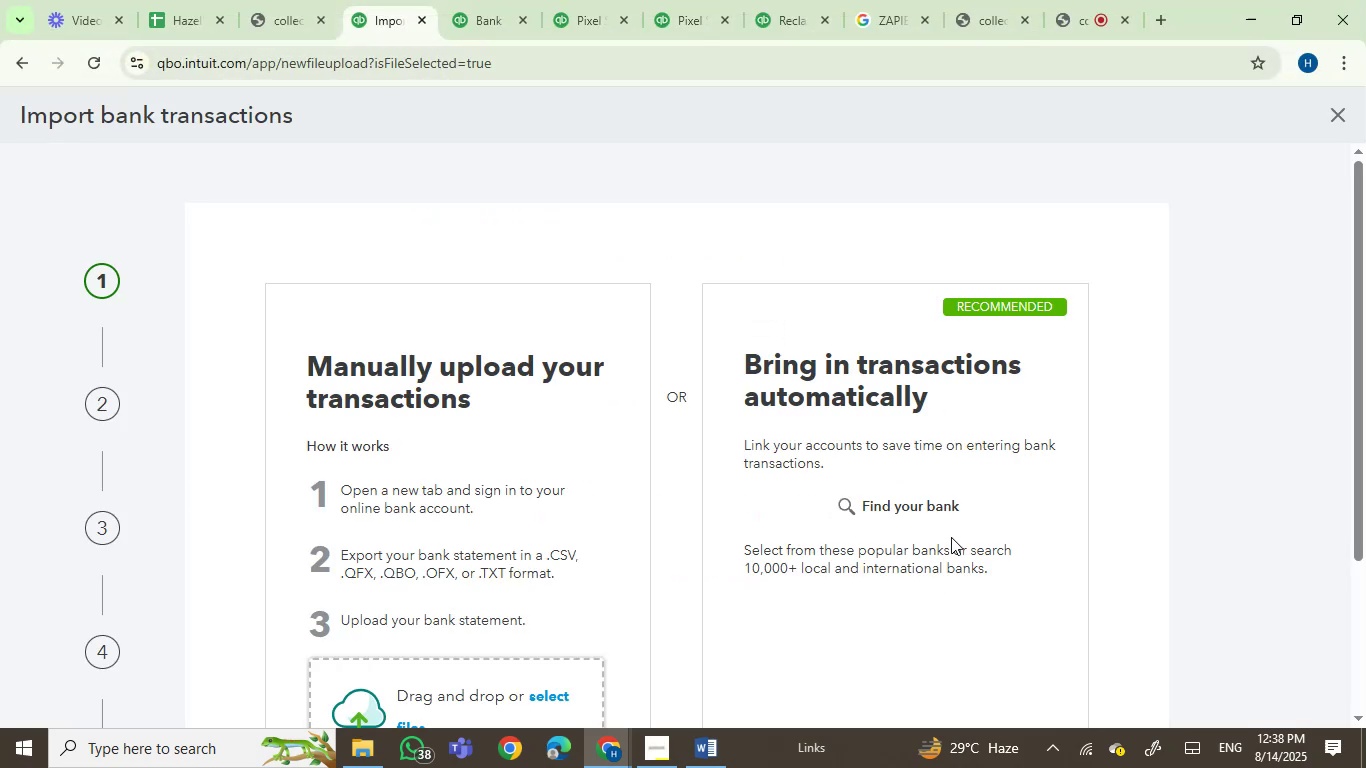 
double_click([287, 160])
 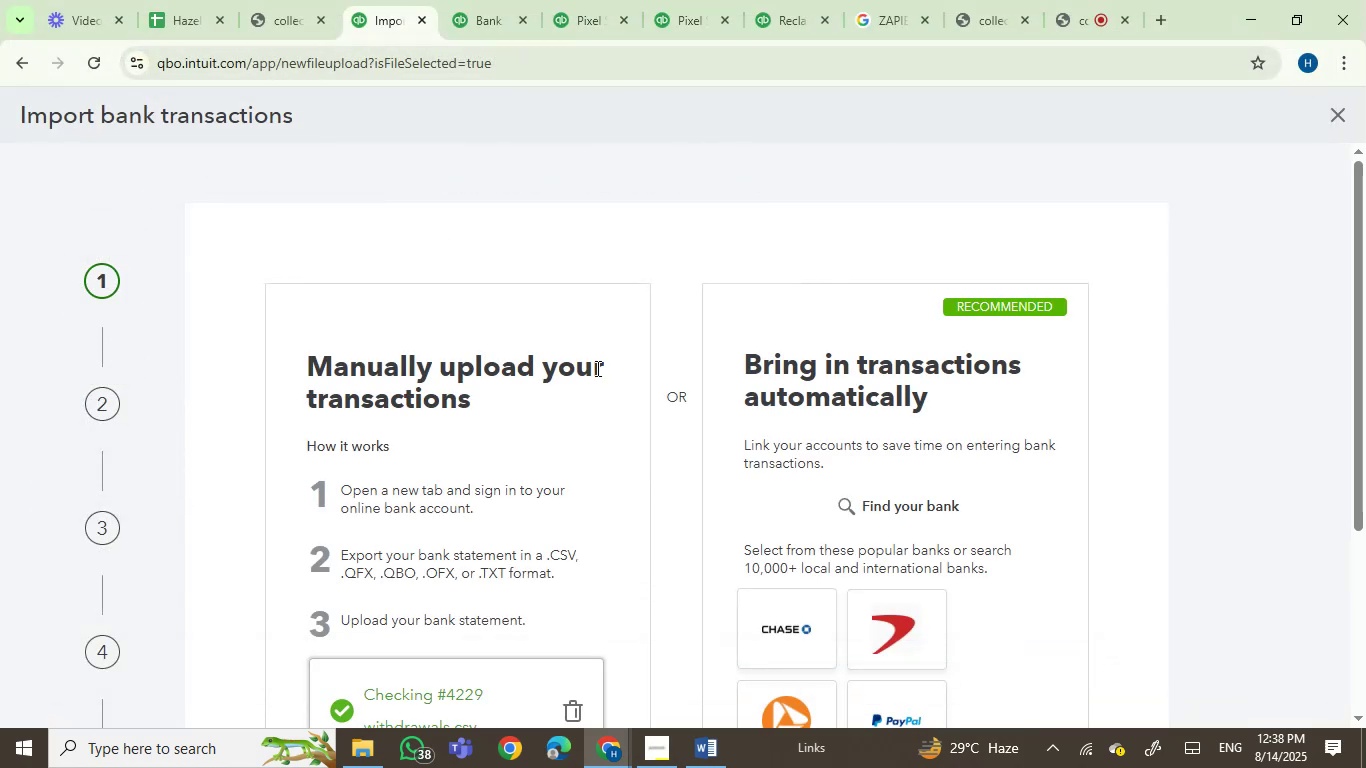 
scroll: coordinate [849, 456], scroll_direction: down, amount: 3.0
 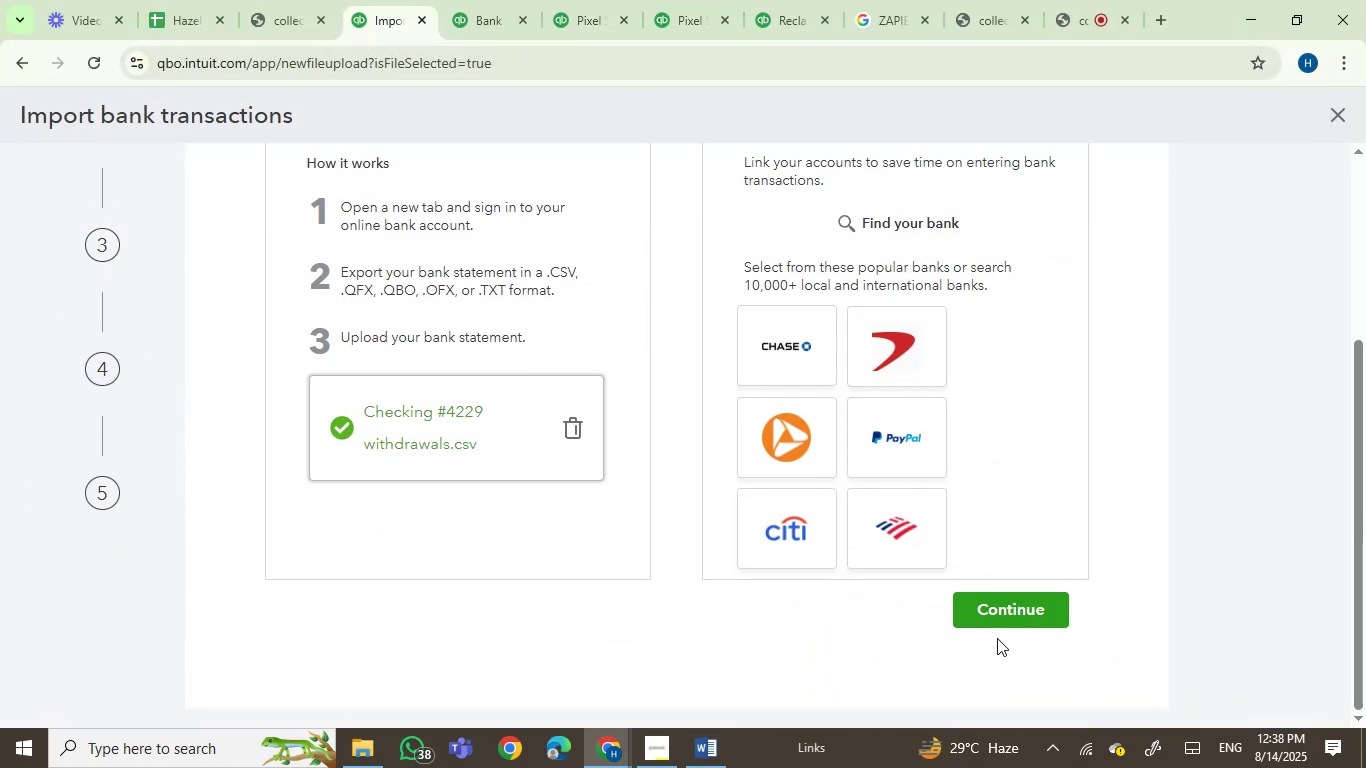 
left_click([1015, 616])
 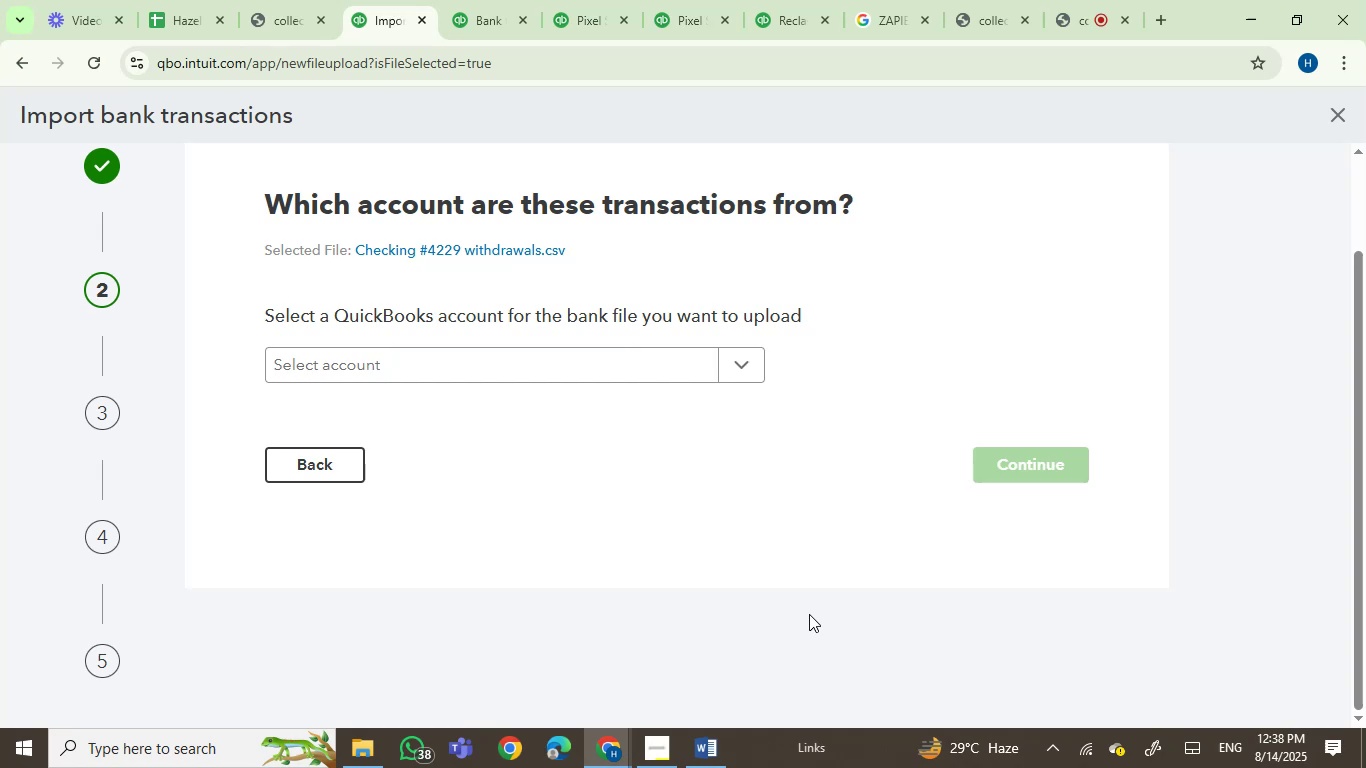 
wait(12.94)
 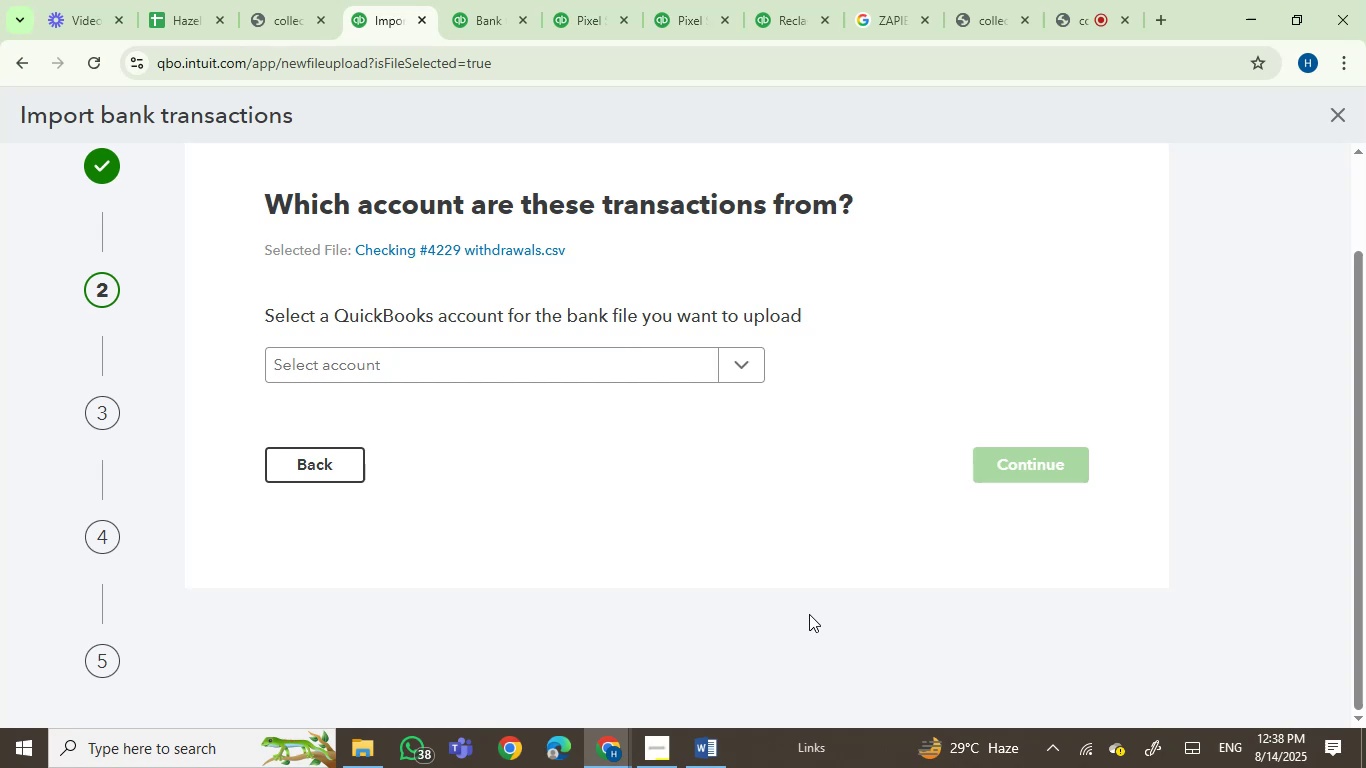 
left_click([370, 493])
 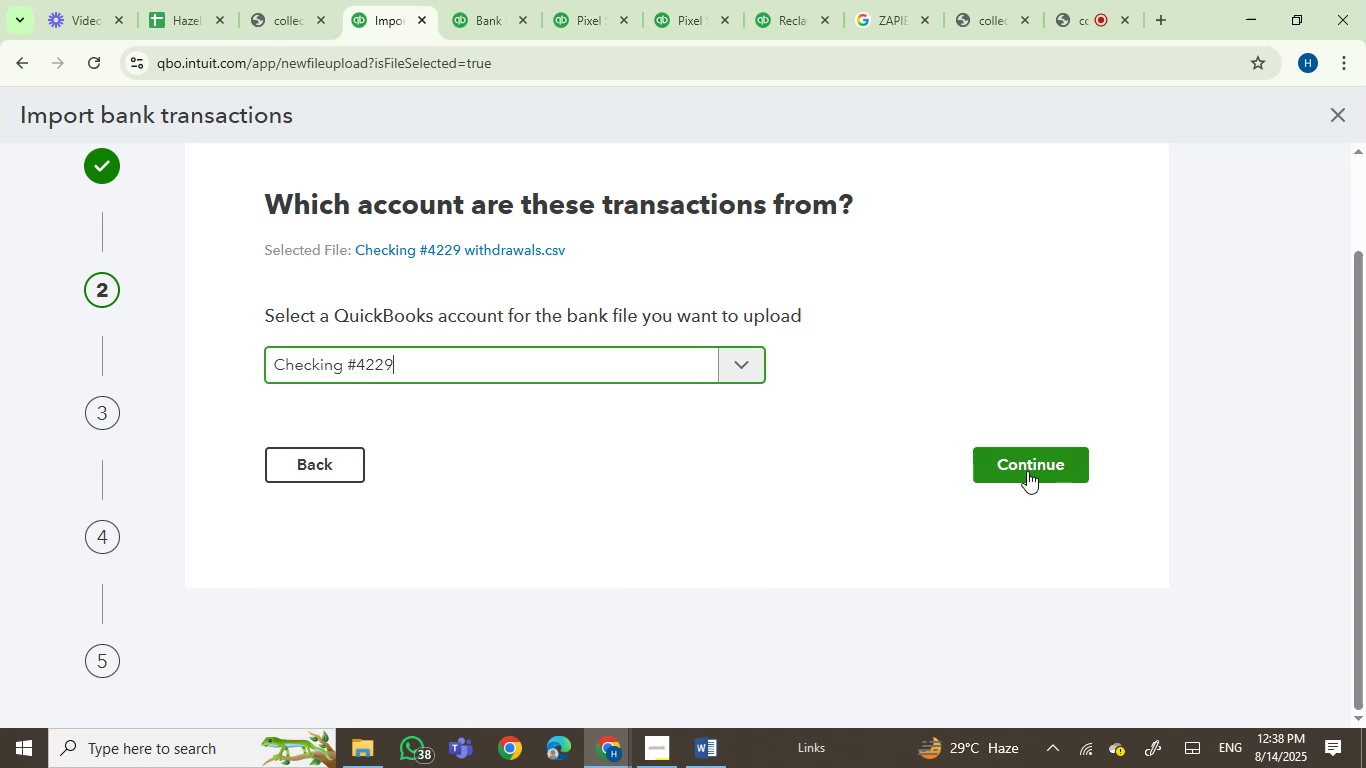 
left_click([1024, 469])
 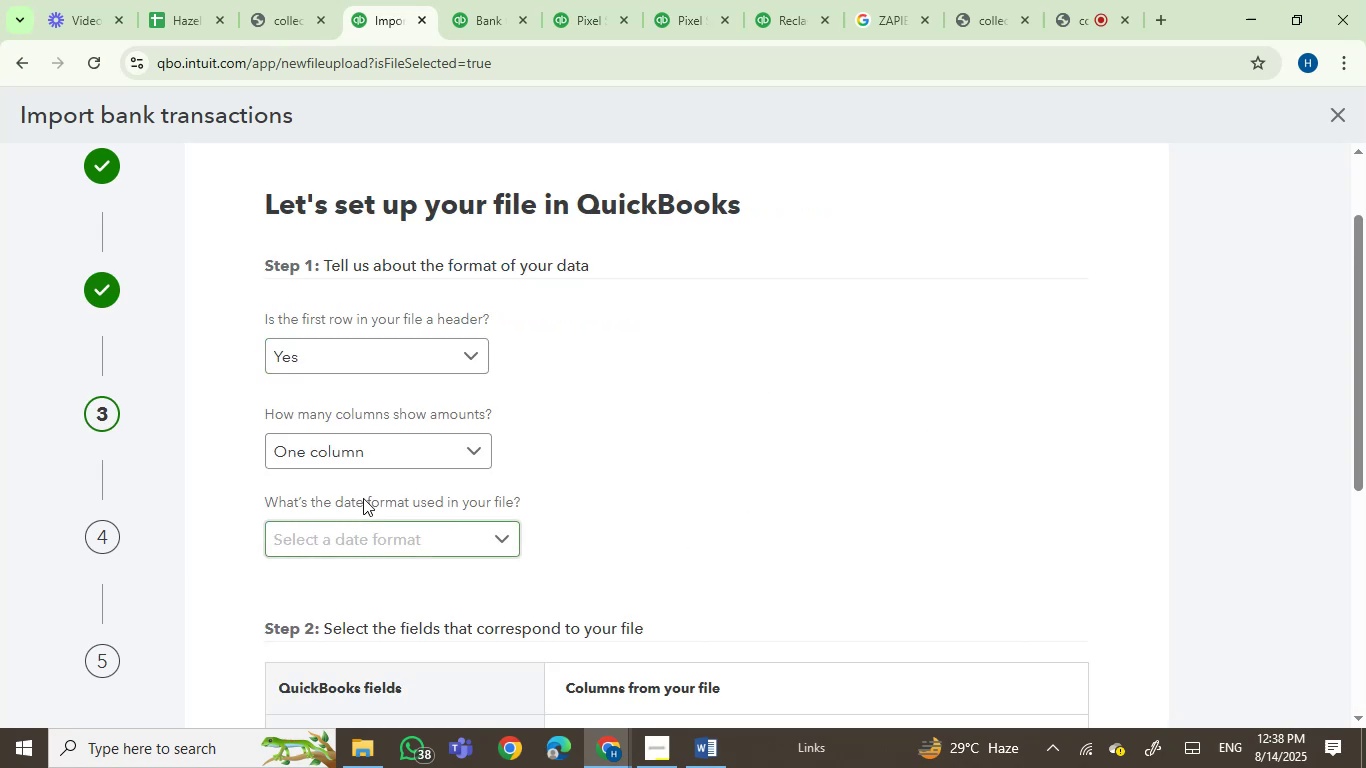 
left_click([377, 549])
 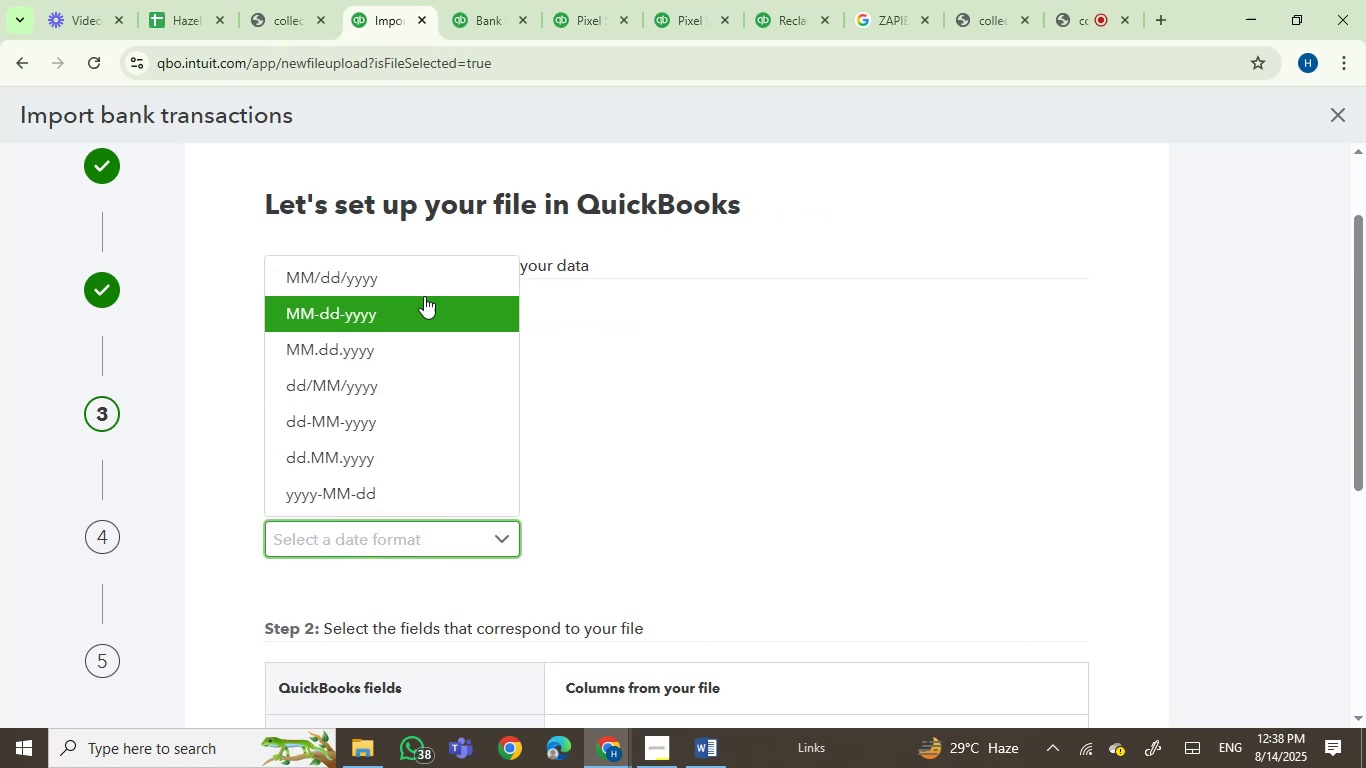 
left_click([413, 286])
 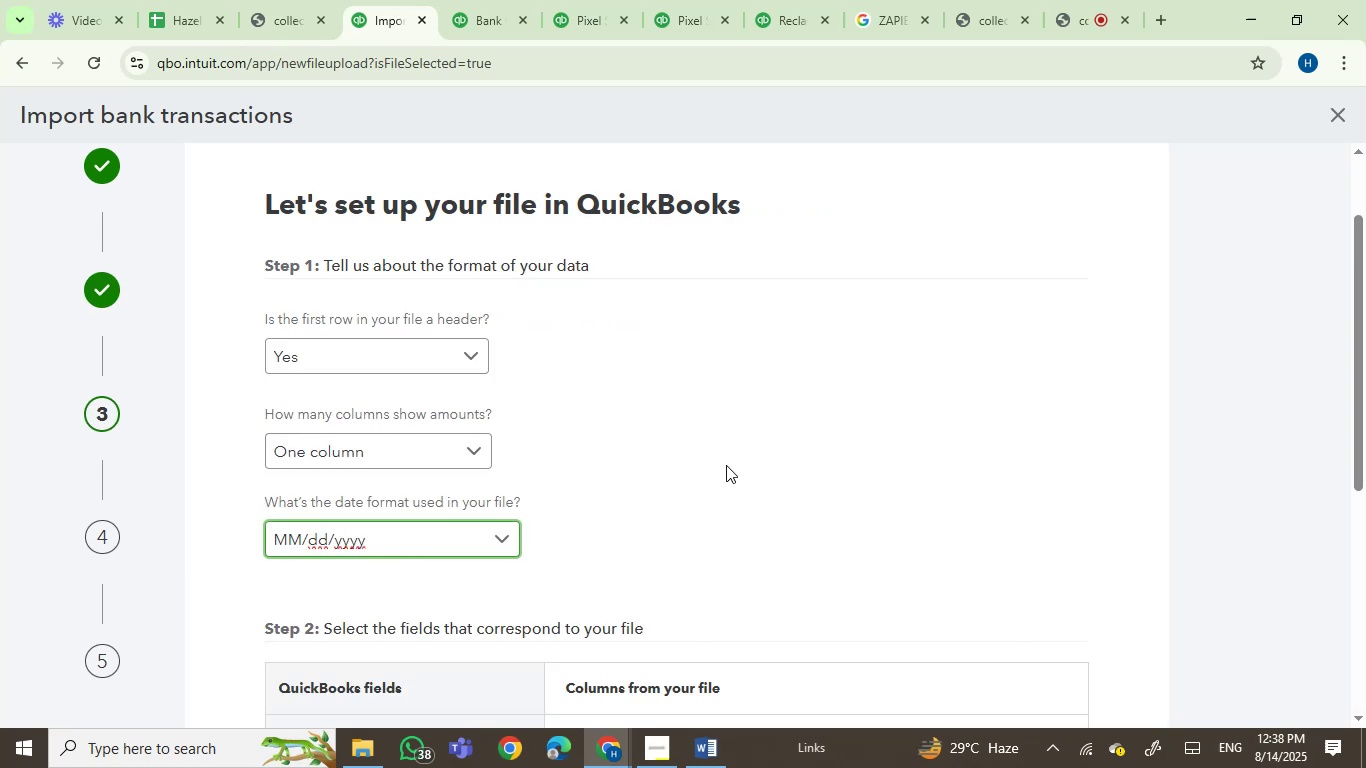 
scroll: coordinate [849, 497], scroll_direction: down, amount: 8.0
 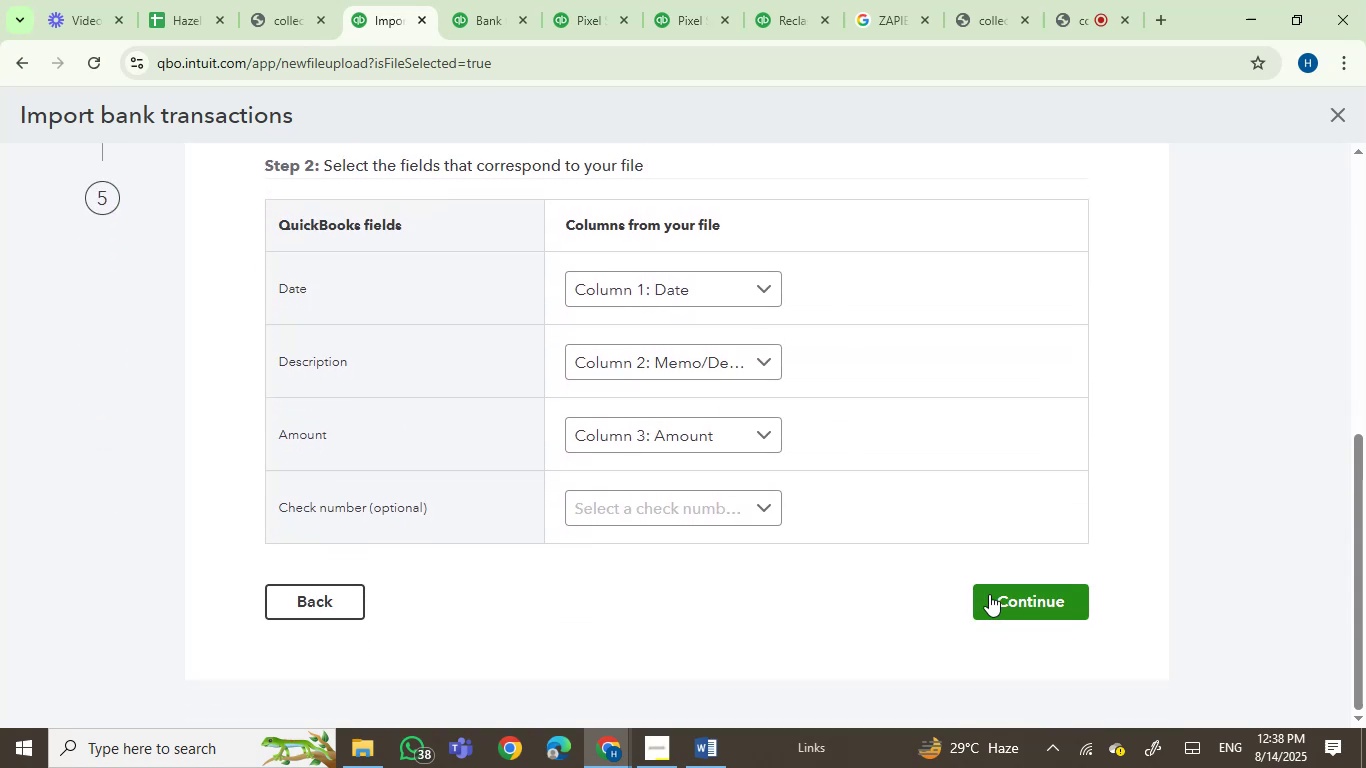 
left_click([1005, 597])
 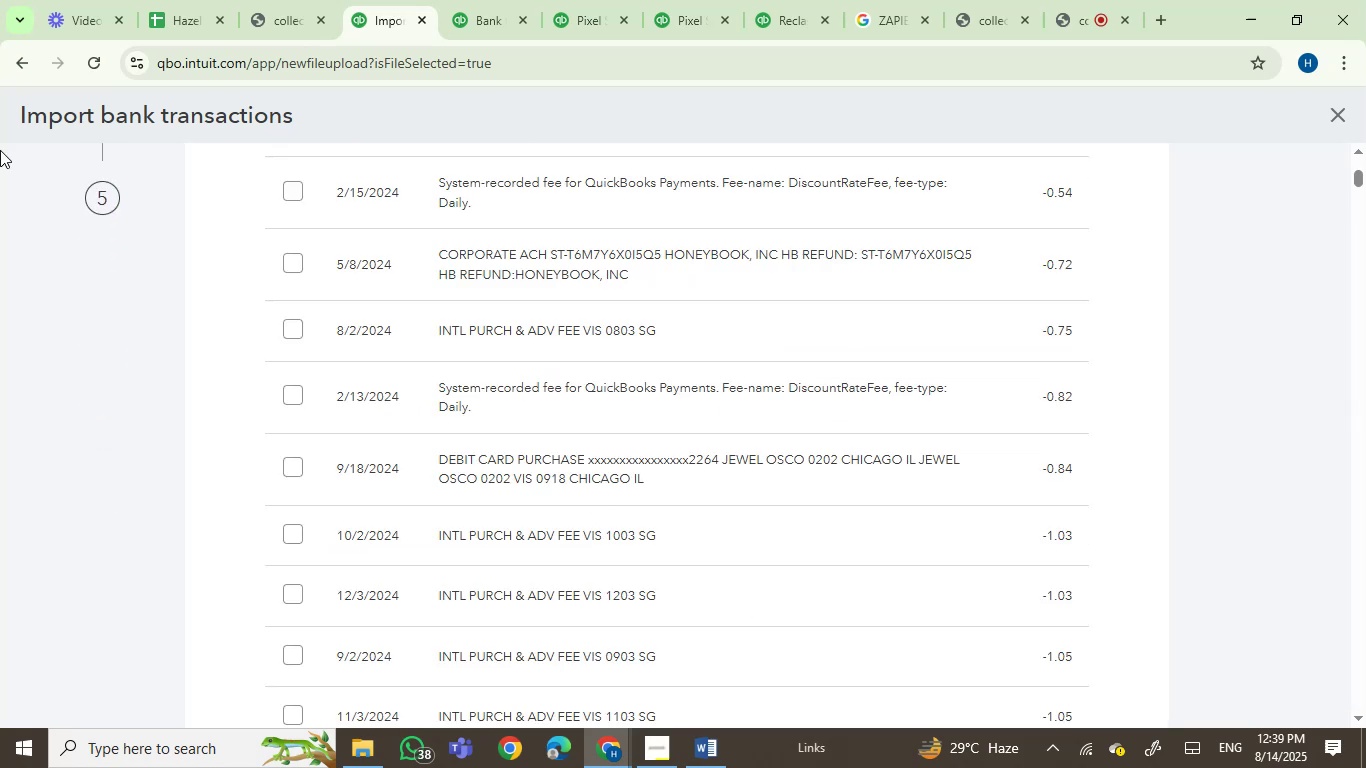 
wait(8.1)
 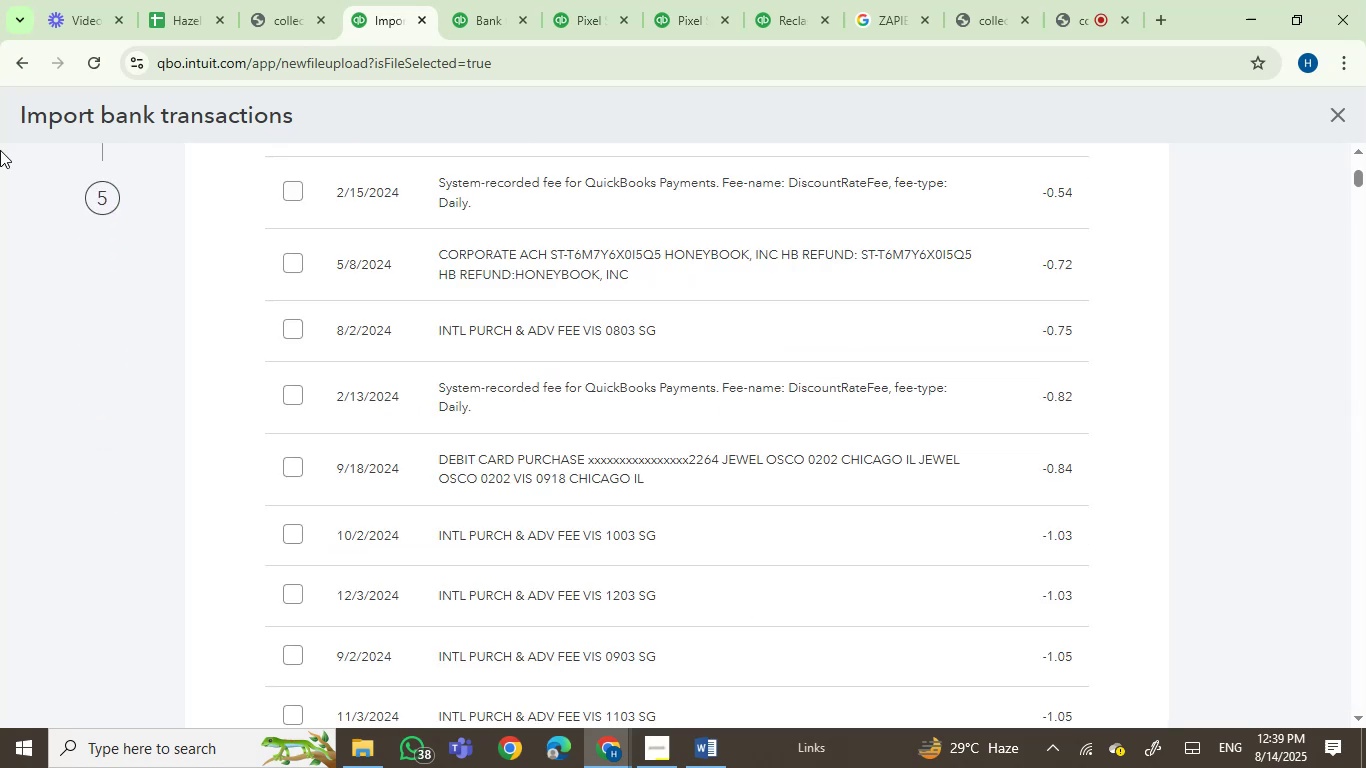 
scroll: coordinate [303, 358], scroll_direction: up, amount: 3.0
 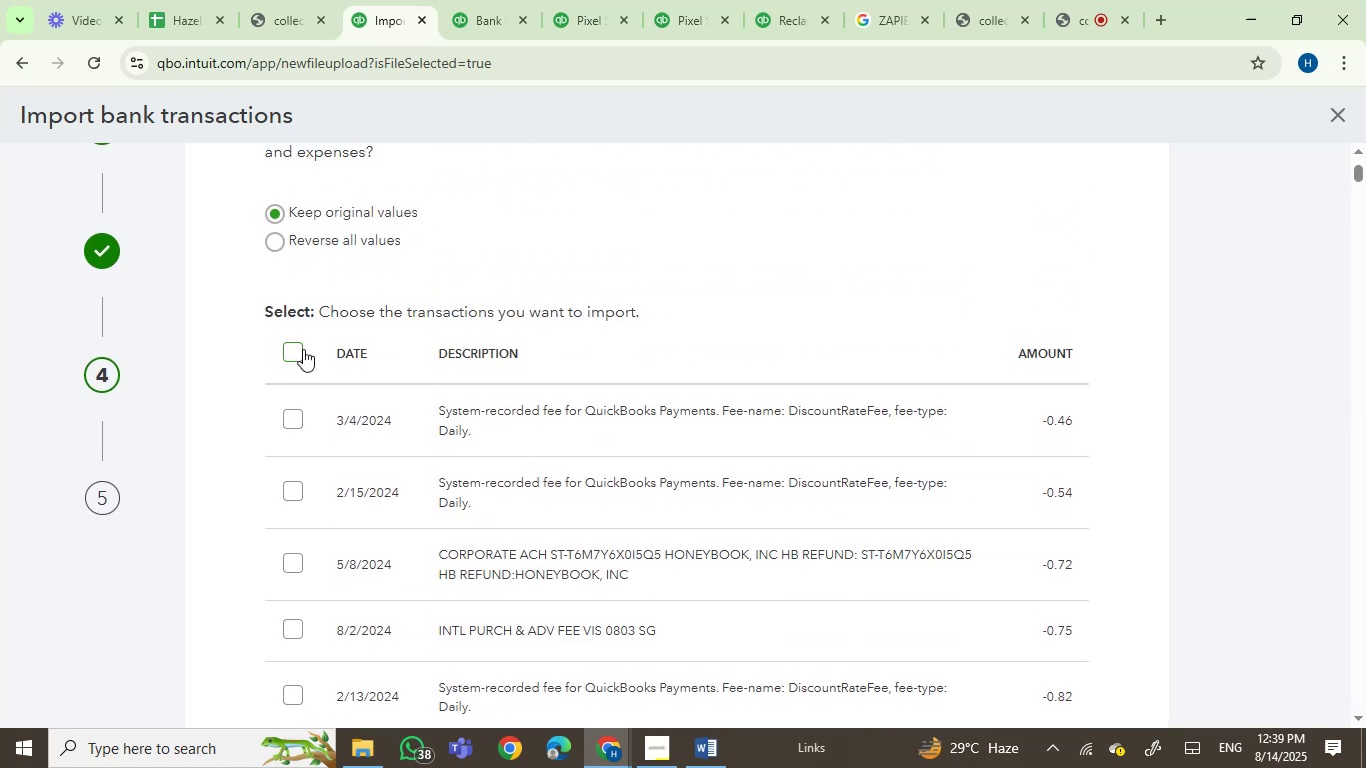 
left_click([303, 350])
 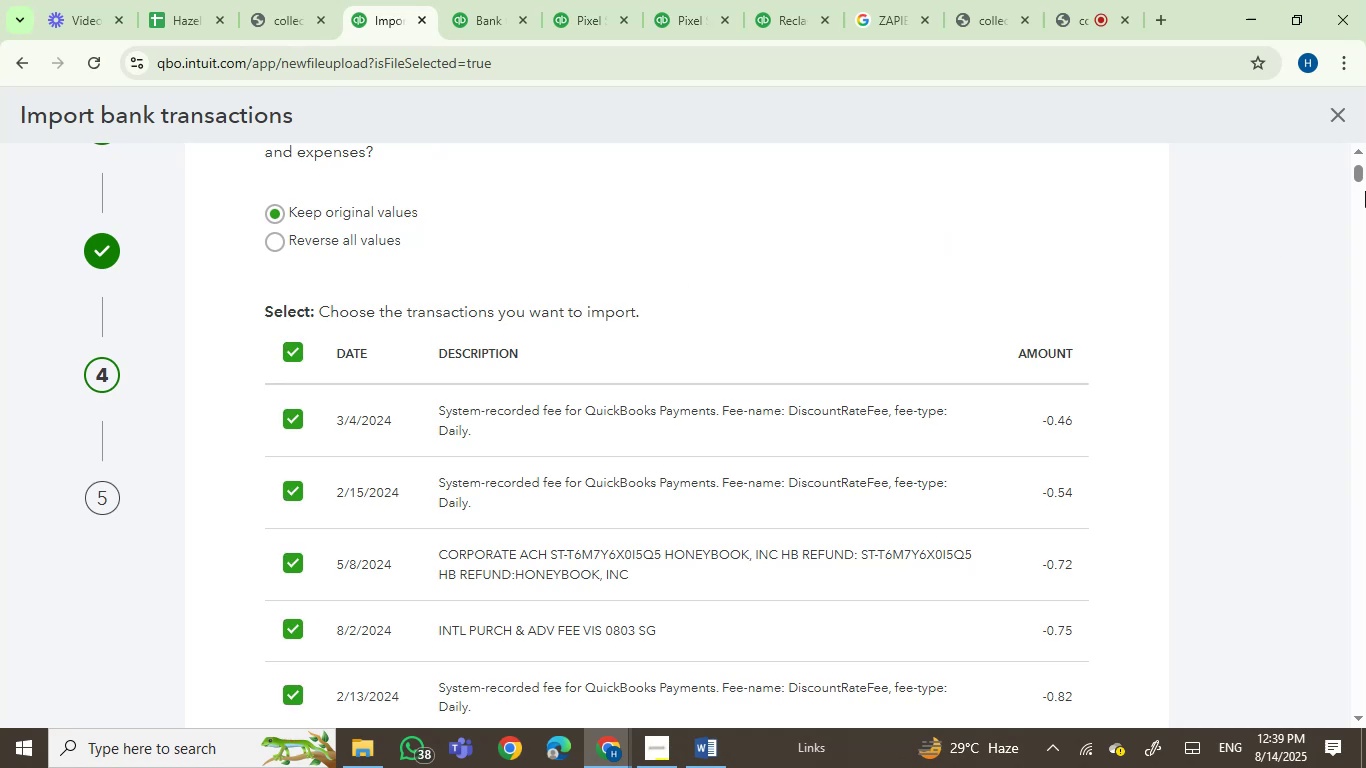 
left_click_drag(start_coordinate=[1361, 171], to_coordinate=[1347, 709])
 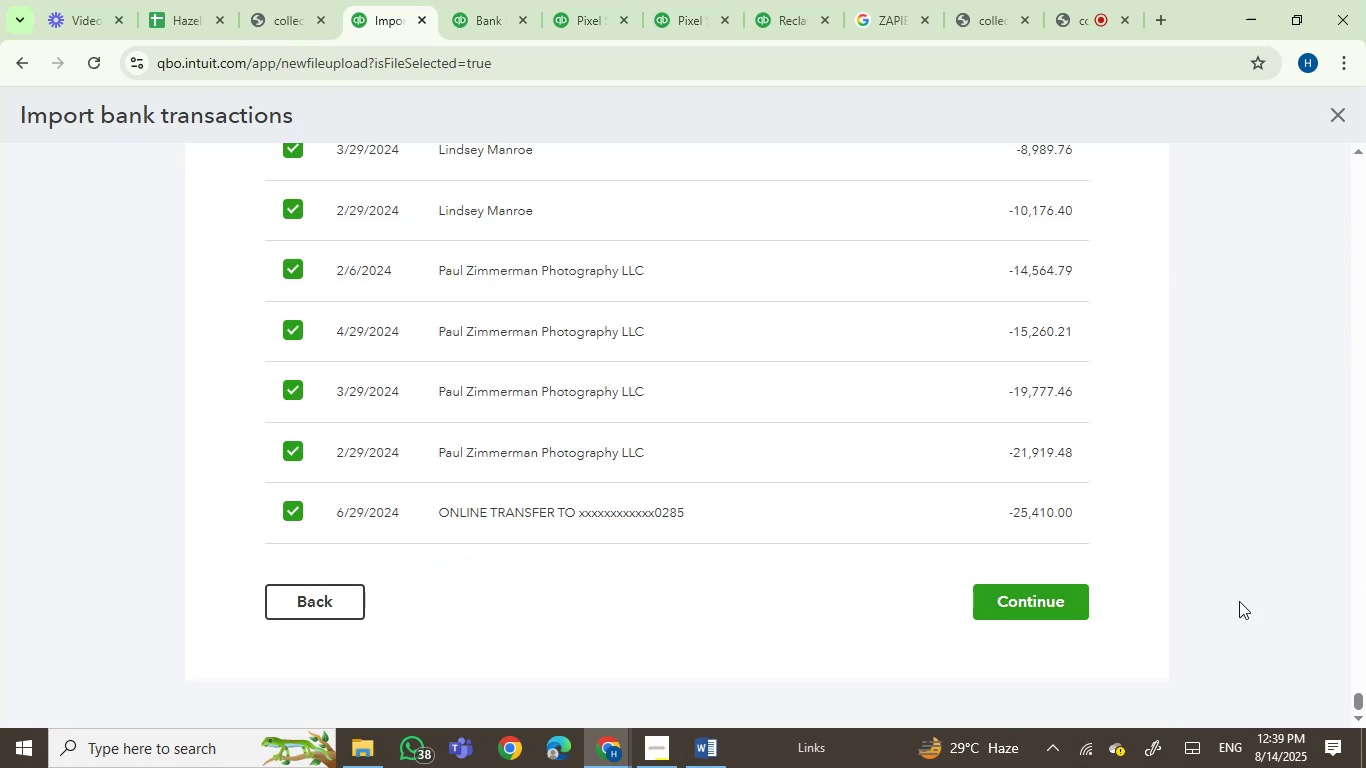 
left_click([1024, 602])
 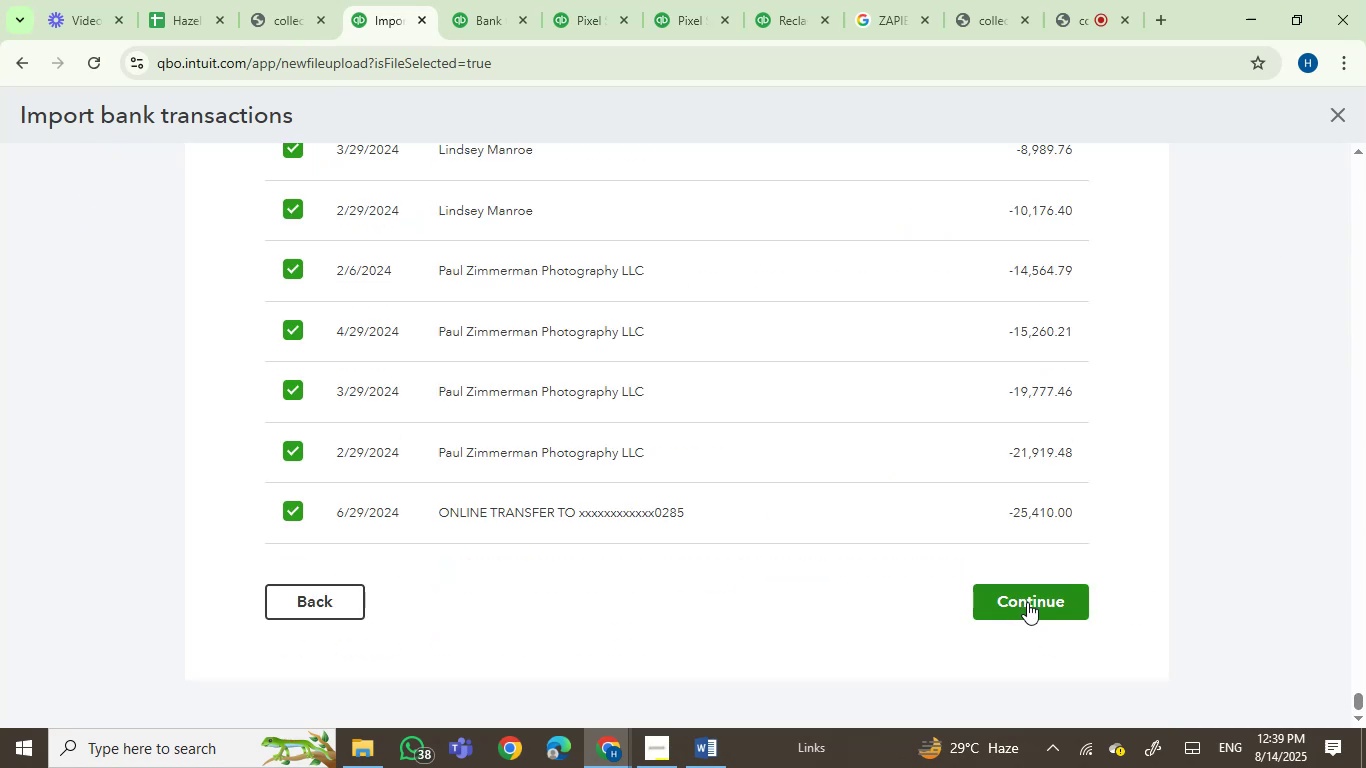 
double_click([1027, 602])
 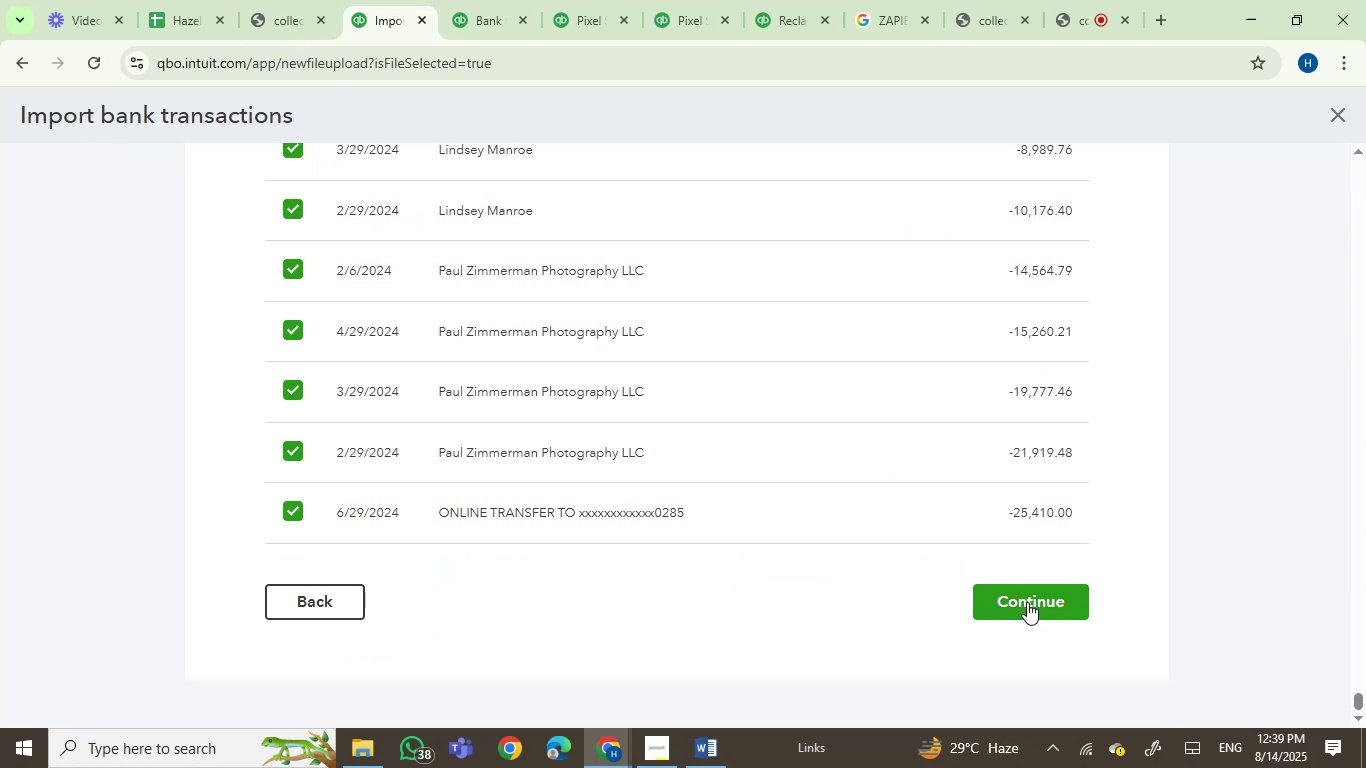 
triple_click([1027, 602])
 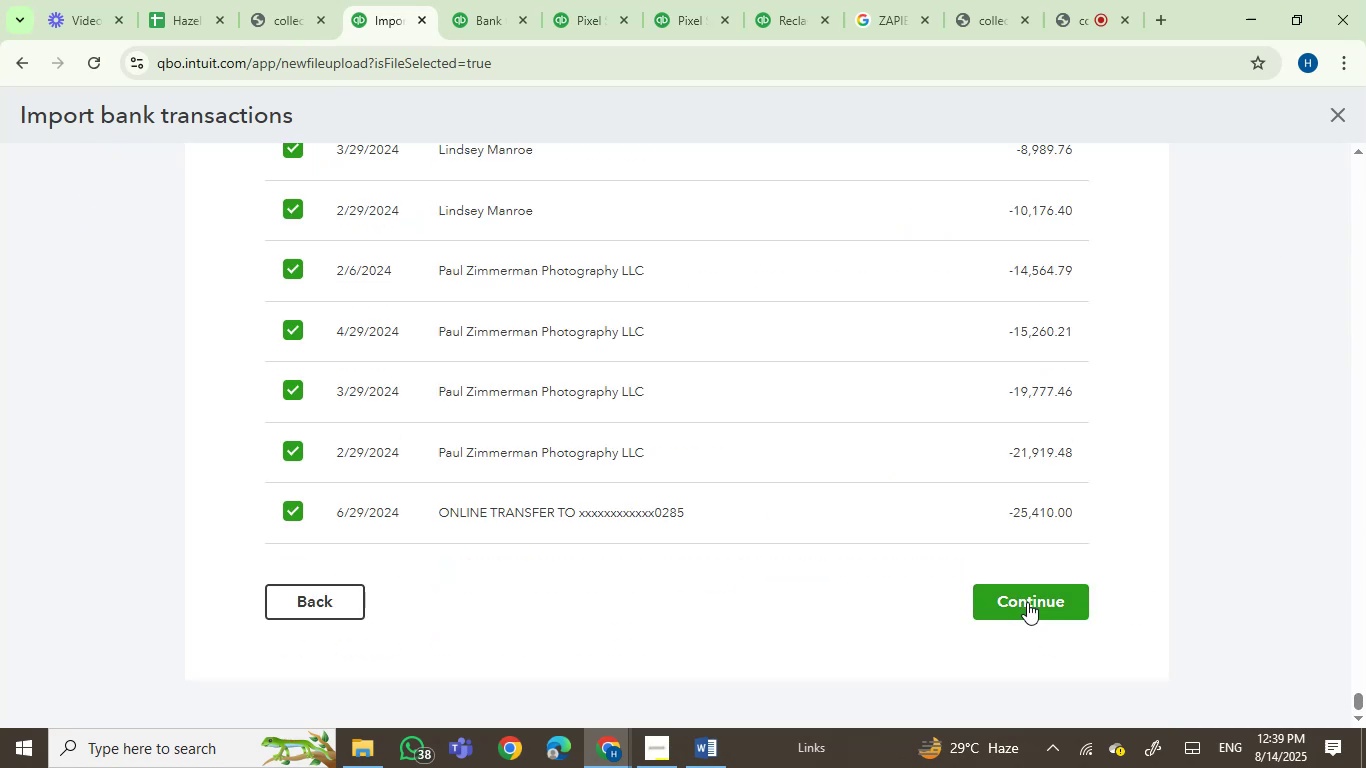 
triple_click([1027, 602])
 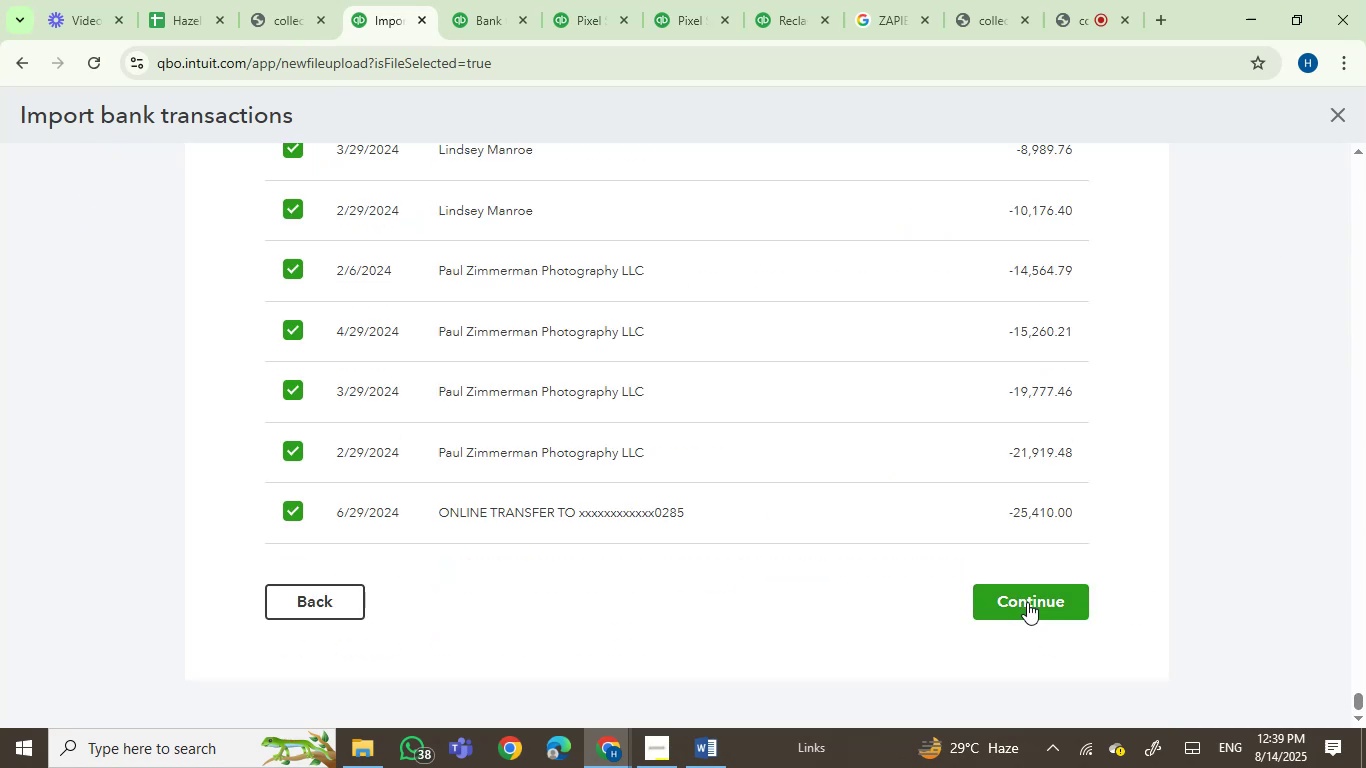 
triple_click([1027, 602])
 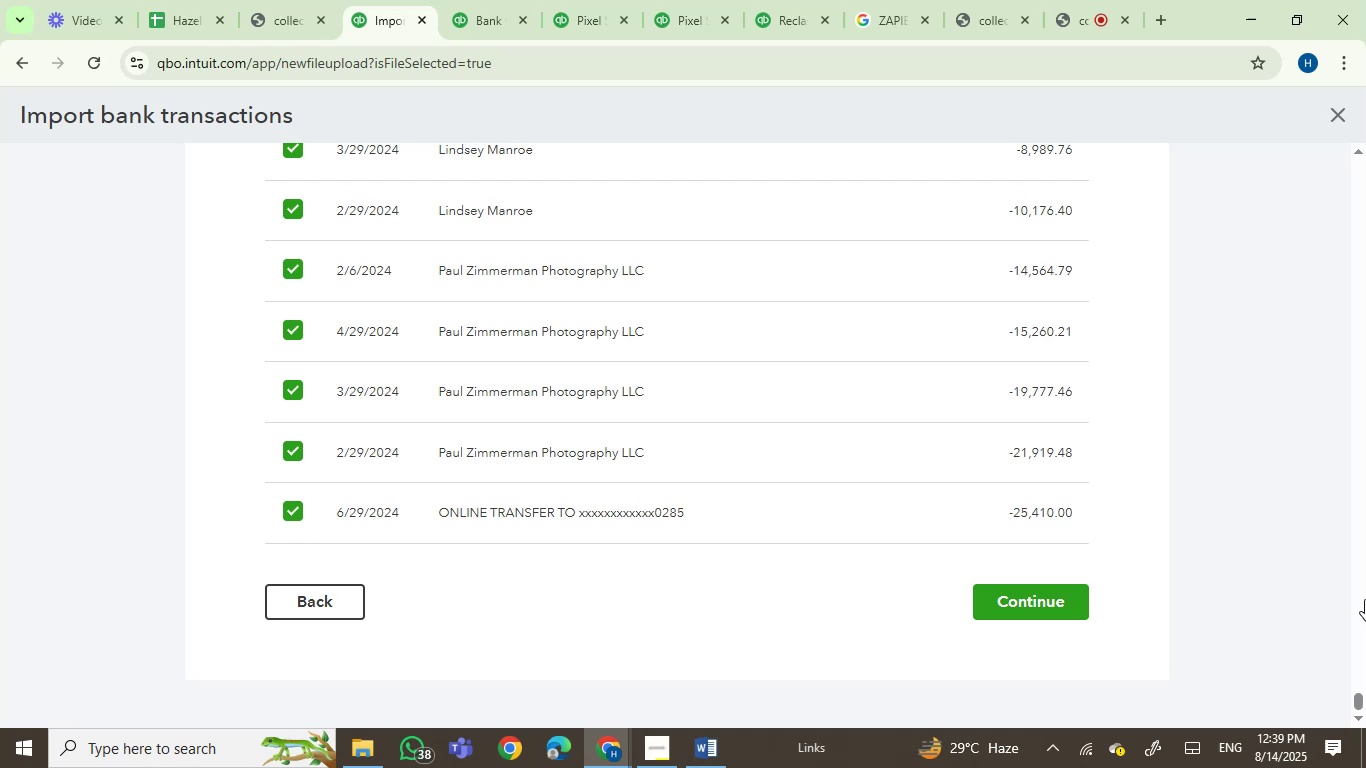 
scroll: coordinate [1264, 615], scroll_direction: up, amount: 2.0
 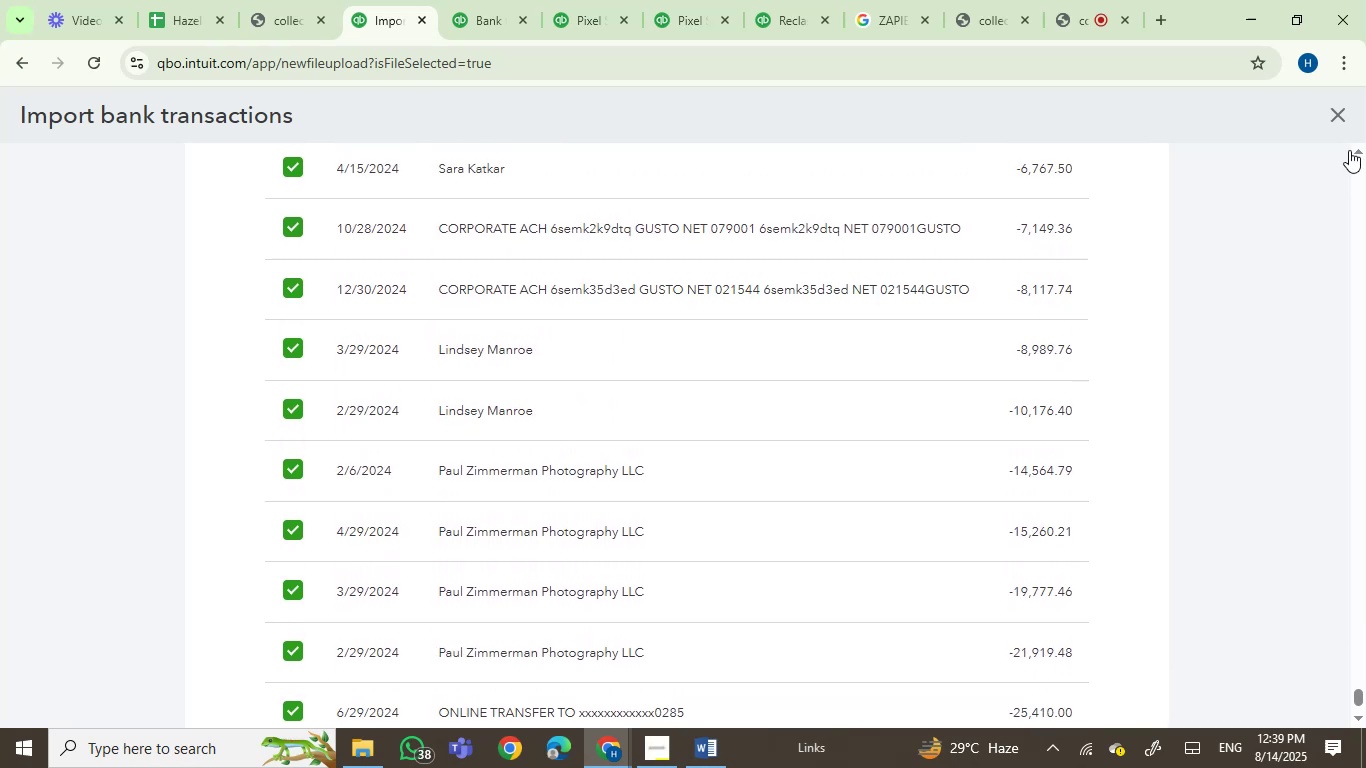 
left_click([1360, 150])
 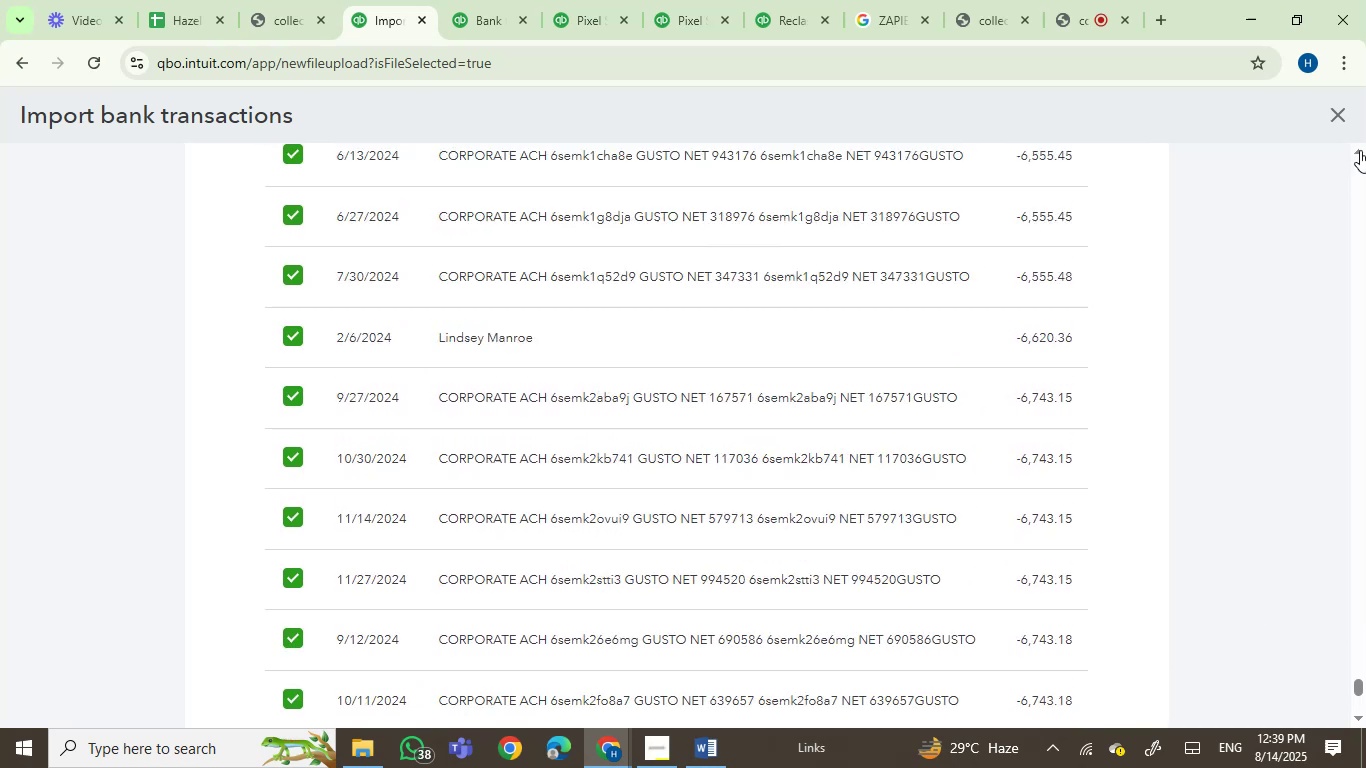 
double_click([1360, 150])
 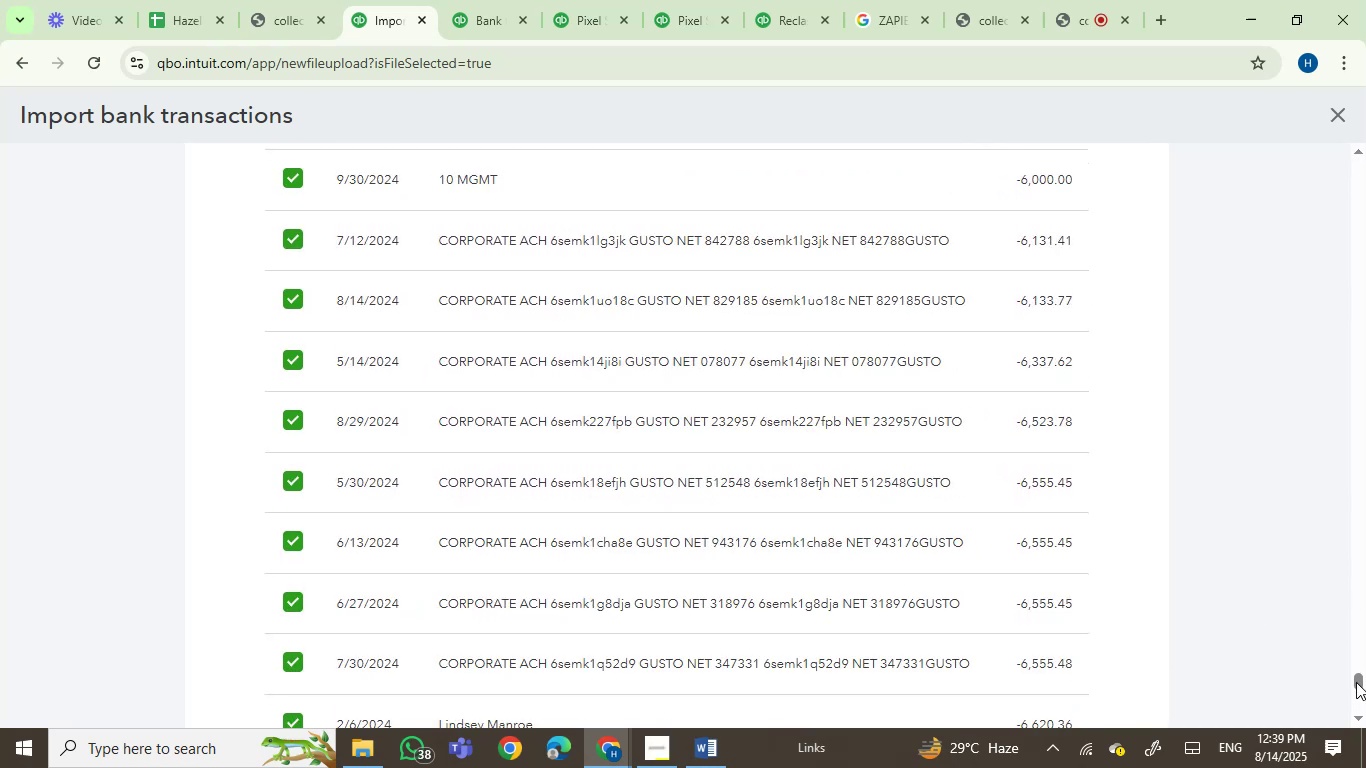 
left_click_drag(start_coordinate=[1356, 682], to_coordinate=[1332, 142])
 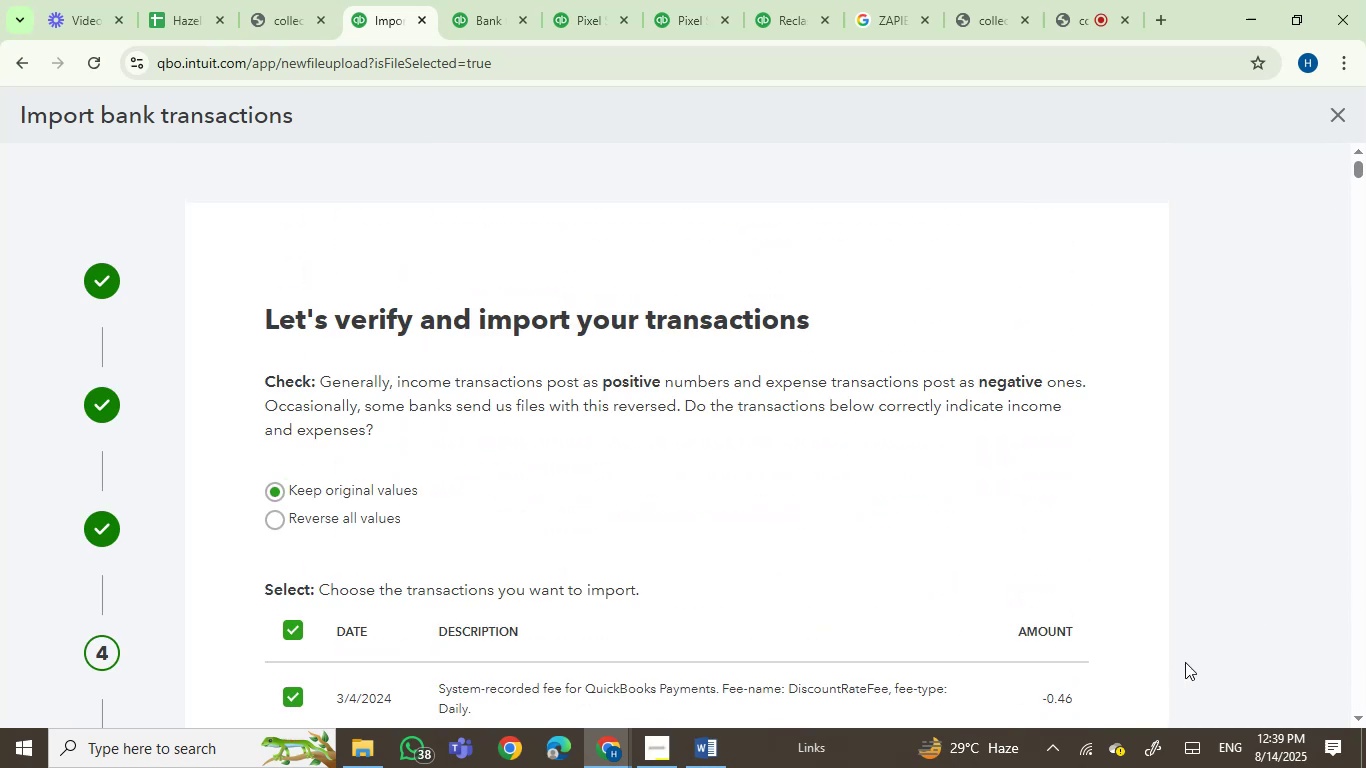 
scroll: coordinate [1291, 578], scroll_direction: down, amount: 4.0
 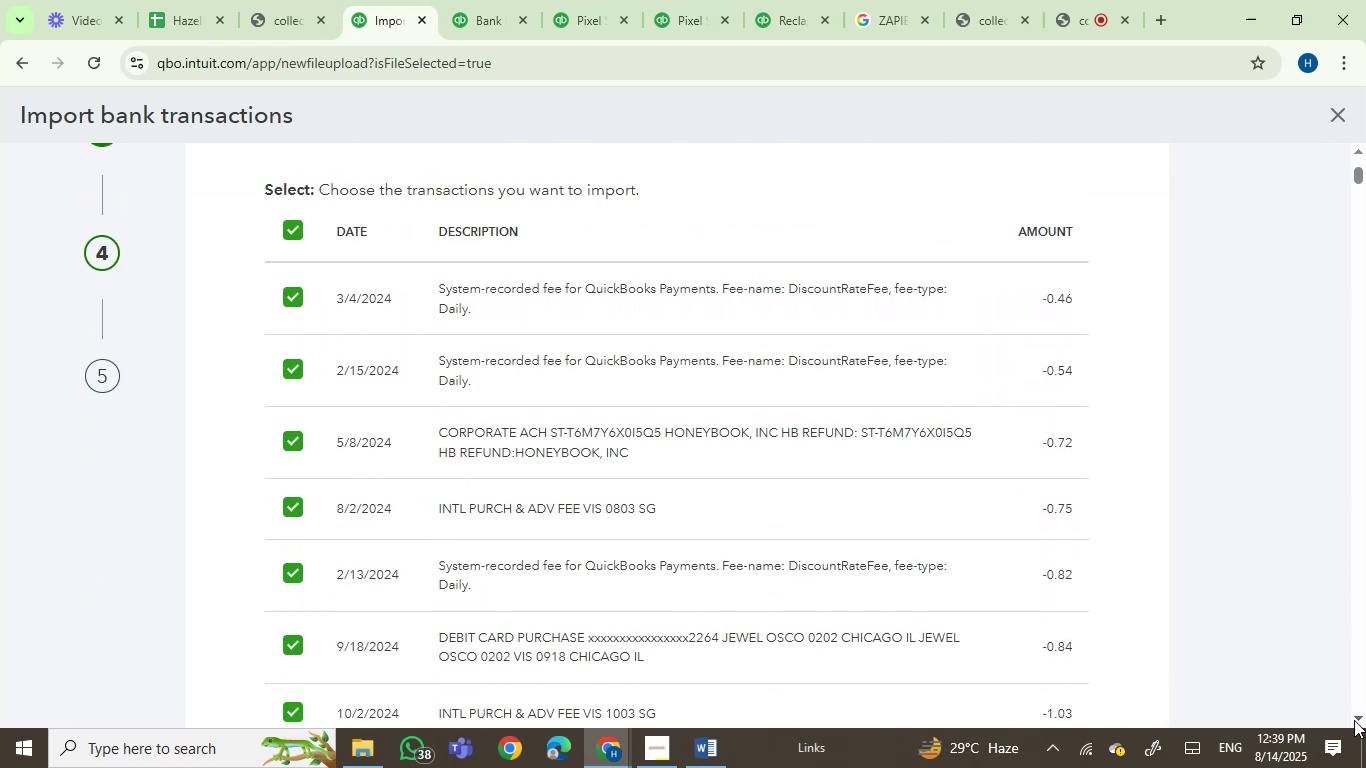 
left_click([1358, 720])
 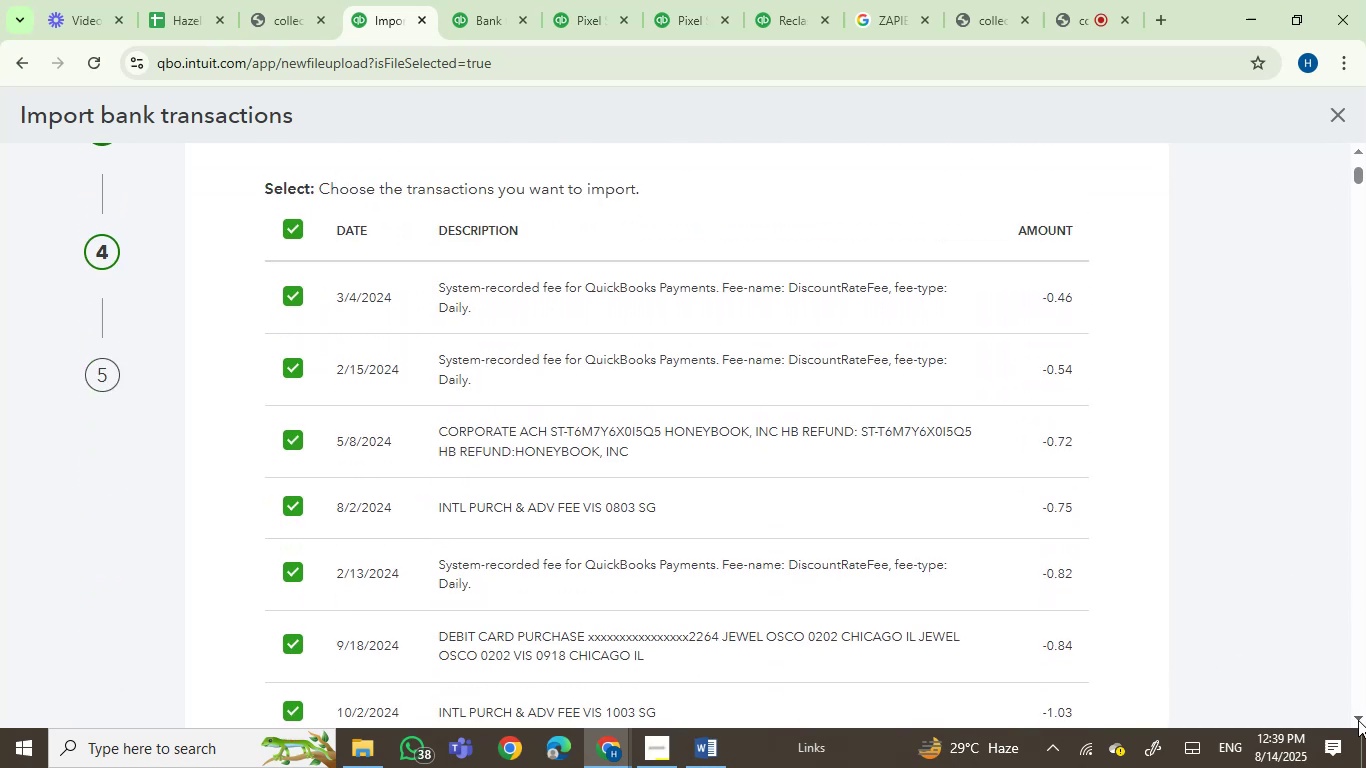 
left_click_drag(start_coordinate=[1358, 720], to_coordinate=[1353, 729])
 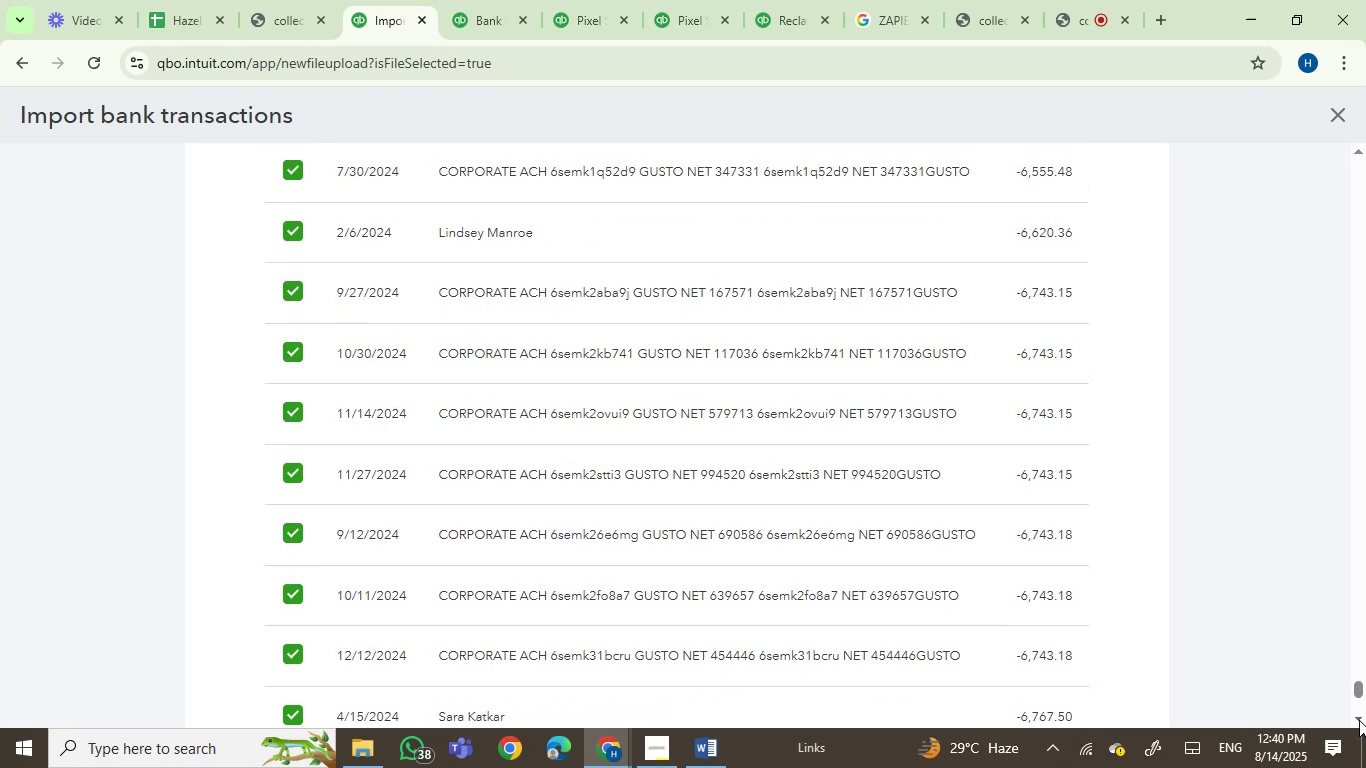 
wait(5.34)
 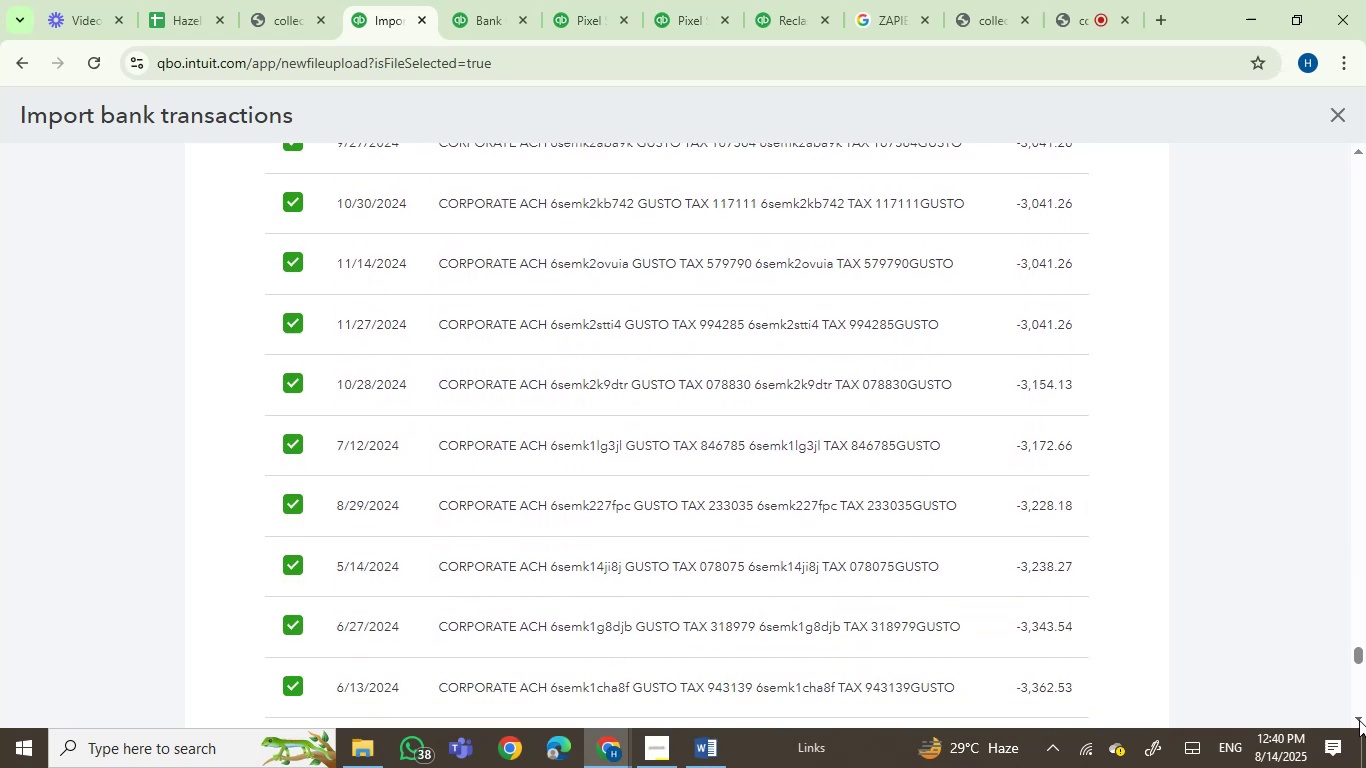 
left_click([1359, 720])
 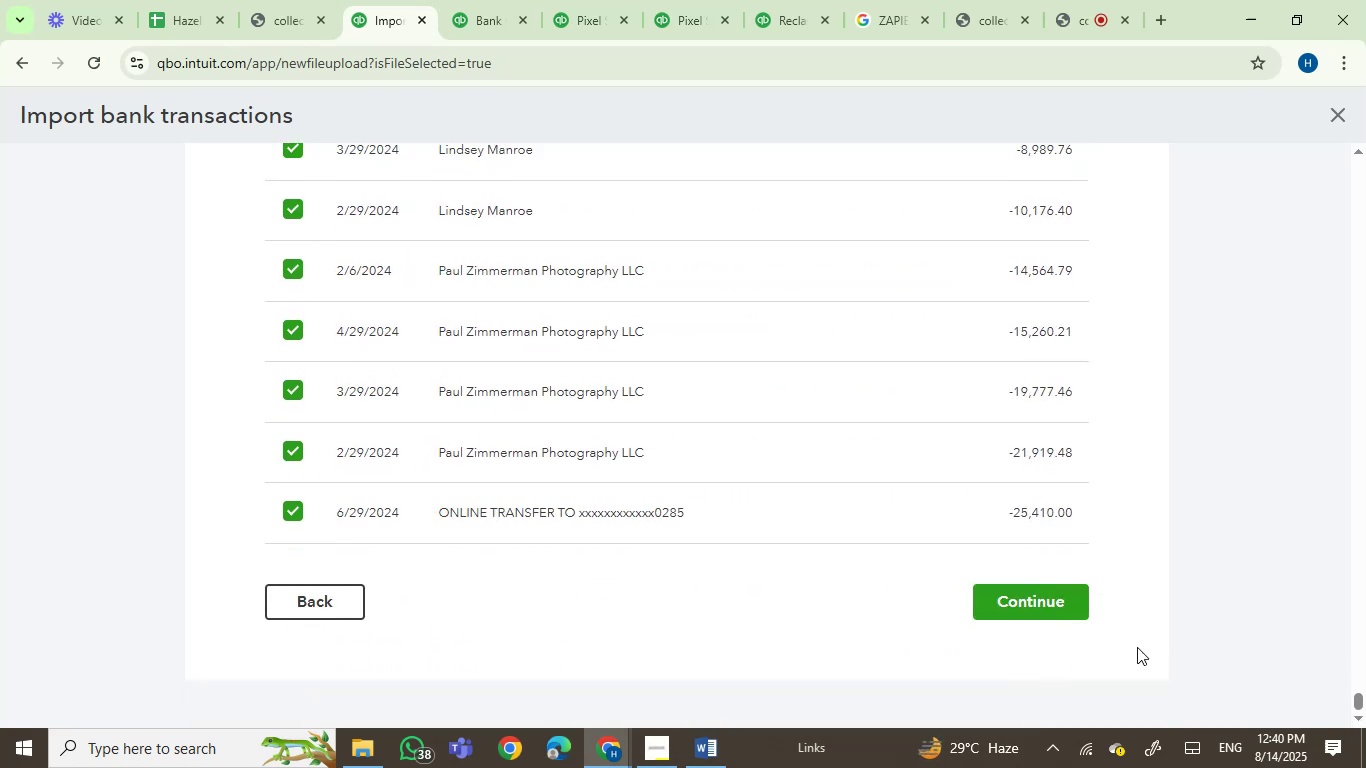 
left_click([1037, 596])
 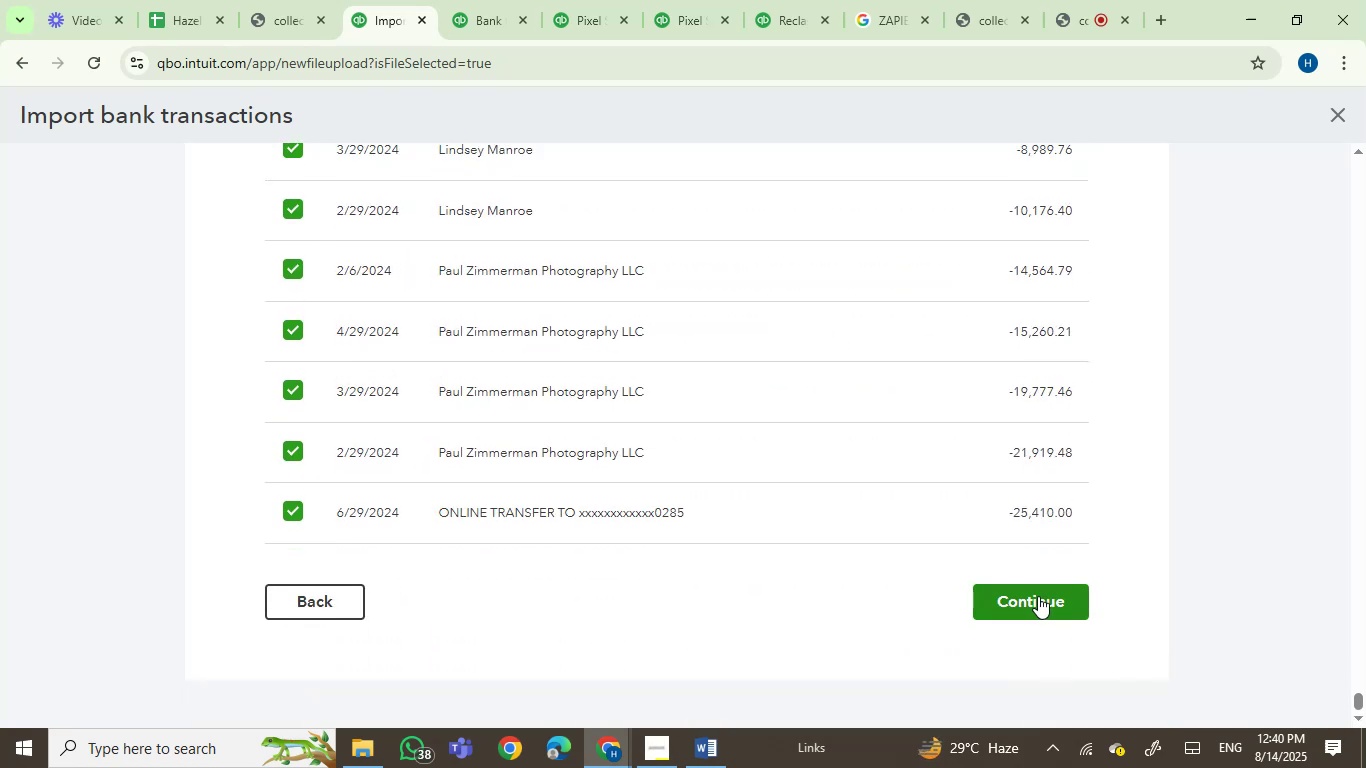 
double_click([1038, 596])
 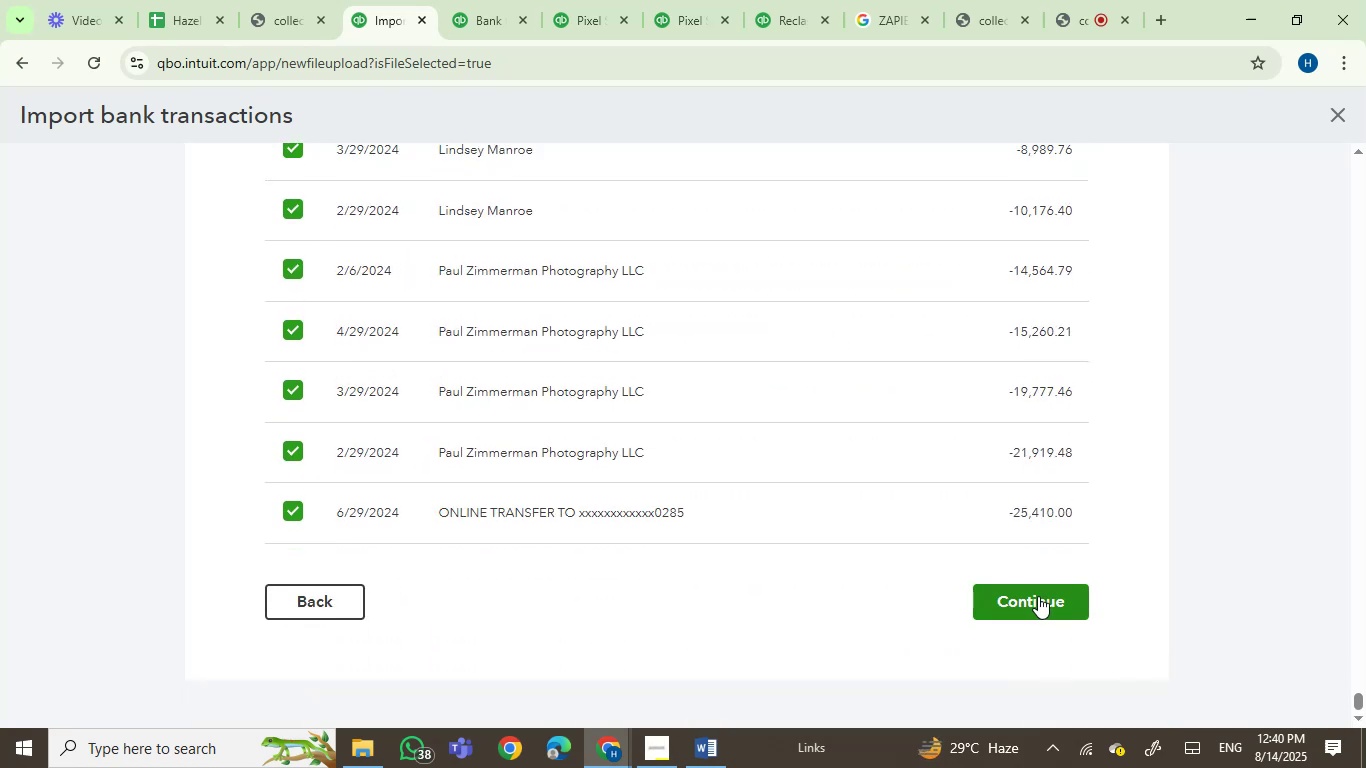 
triple_click([1038, 596])
 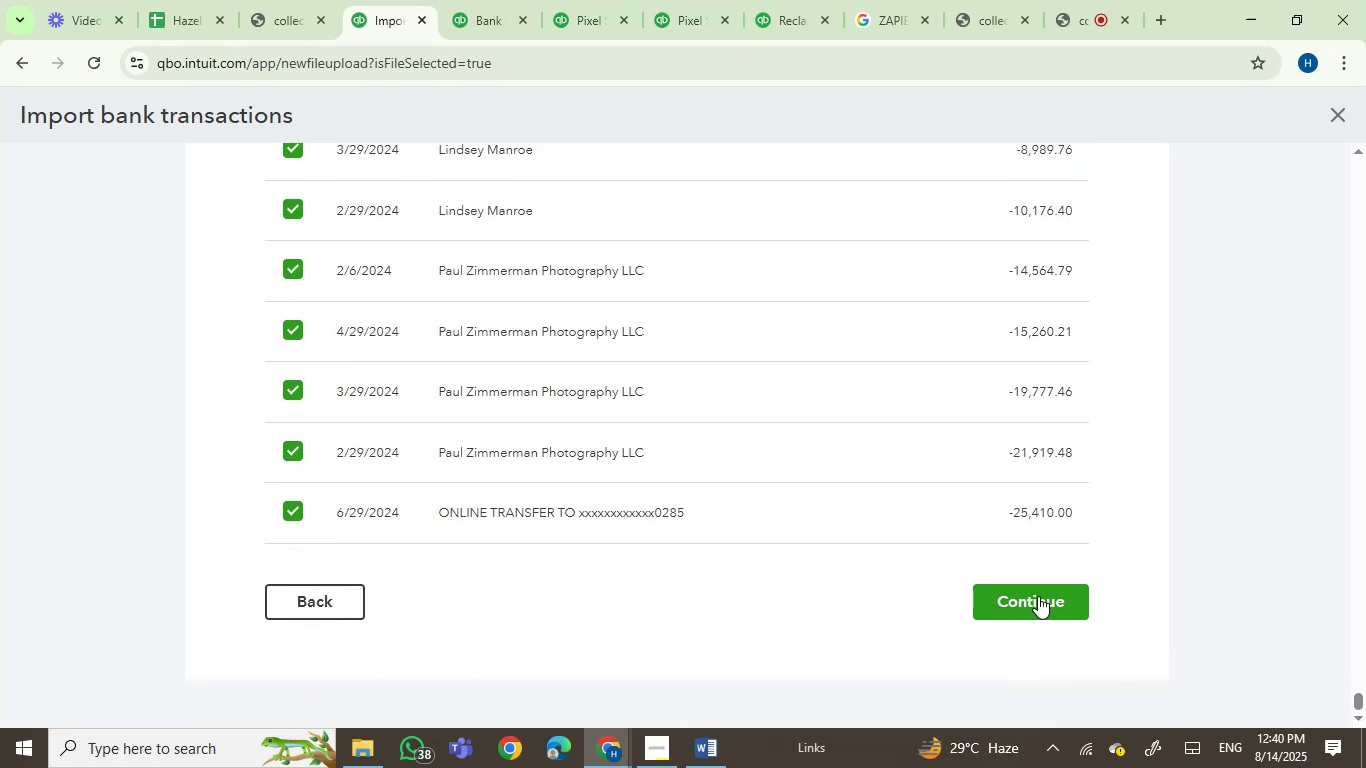 
triple_click([1038, 596])
 